 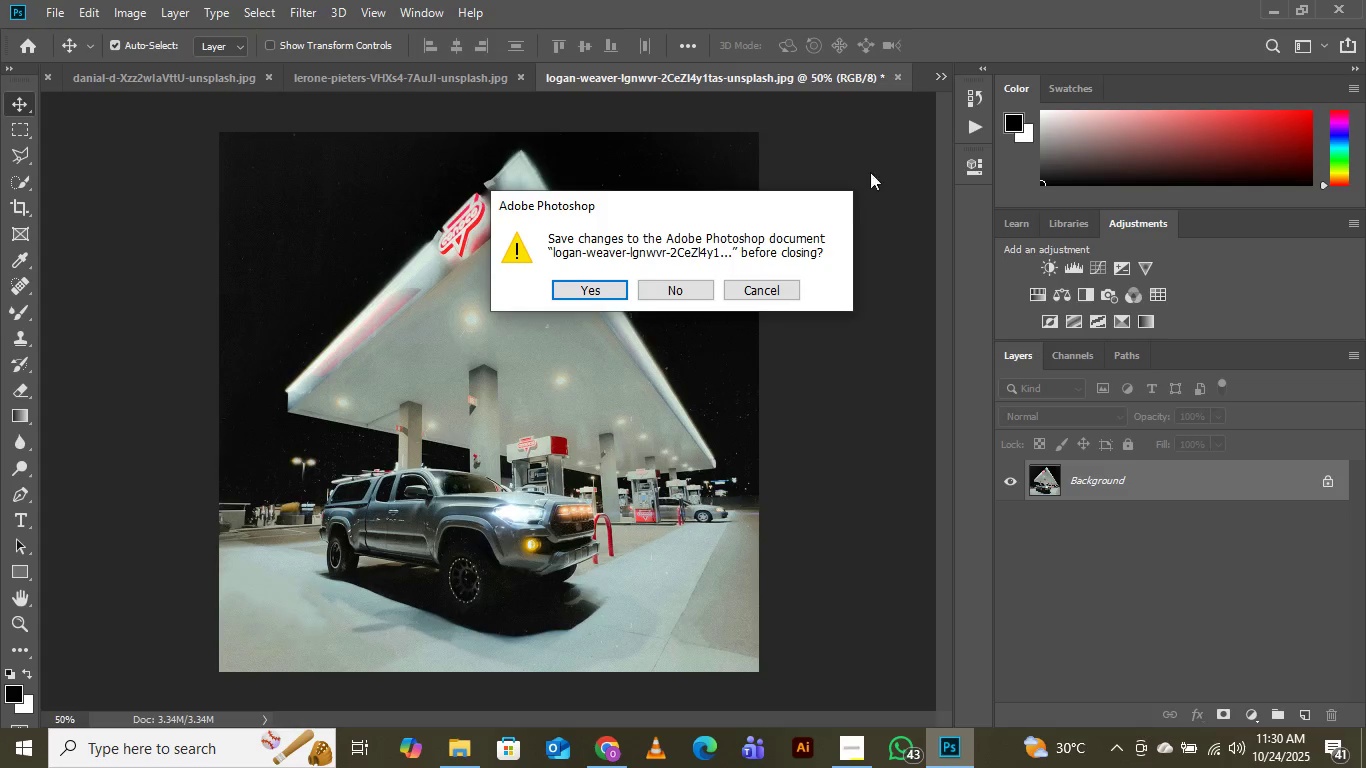 
left_click([678, 293])
 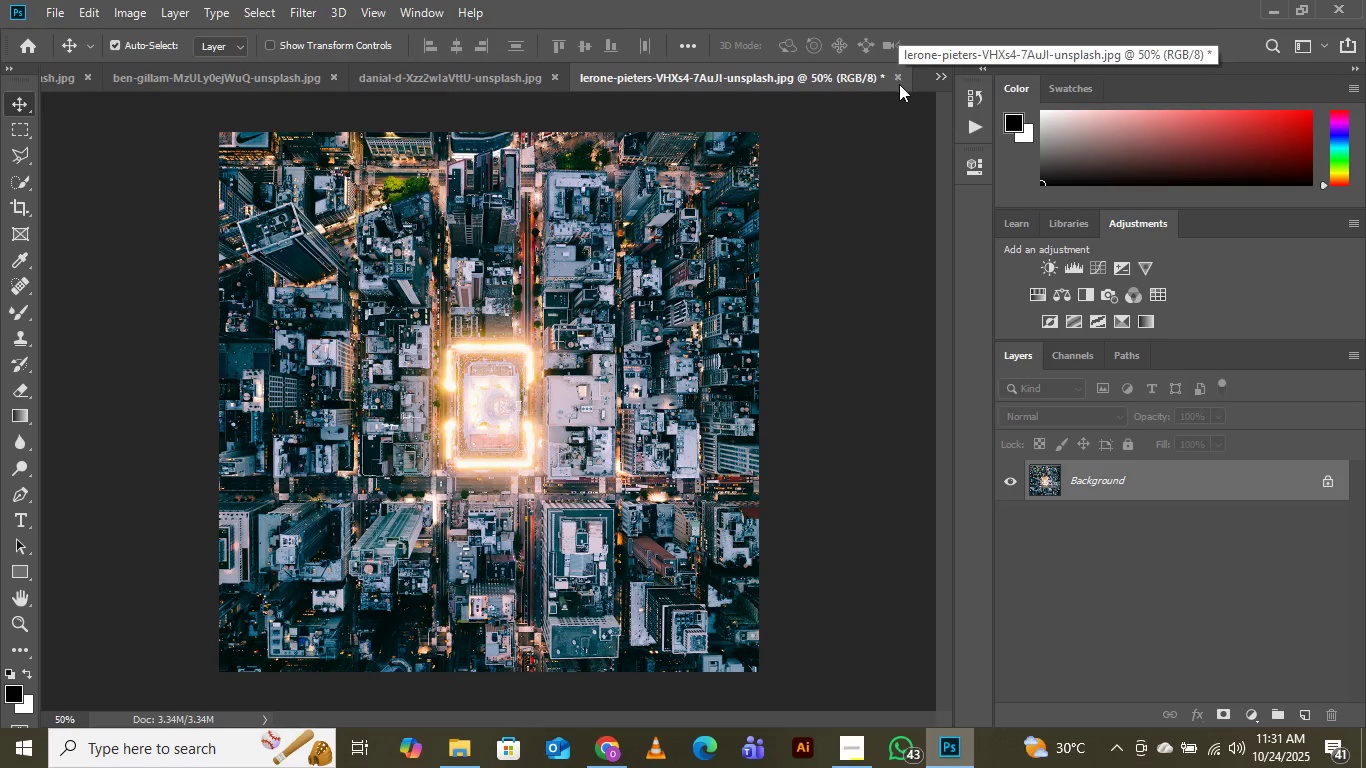 
left_click([898, 79])
 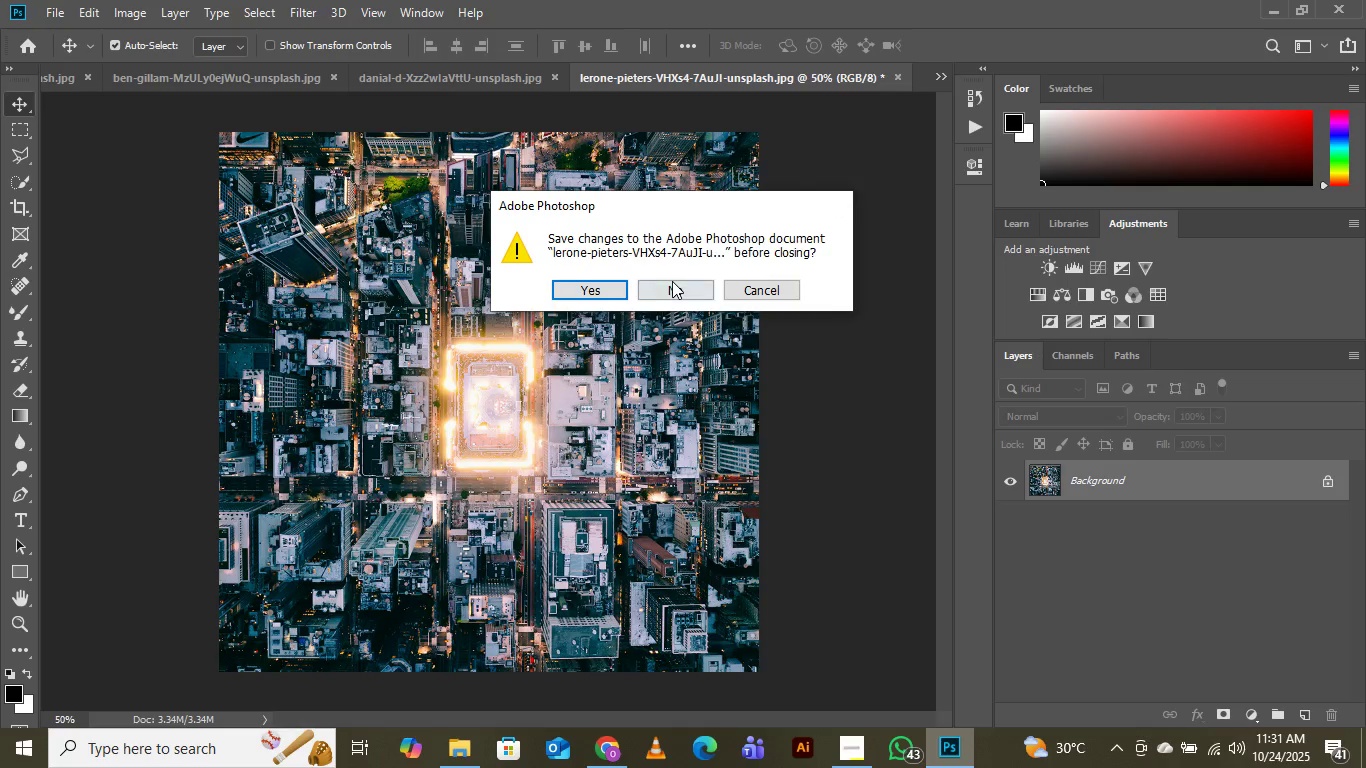 
left_click([672, 281])
 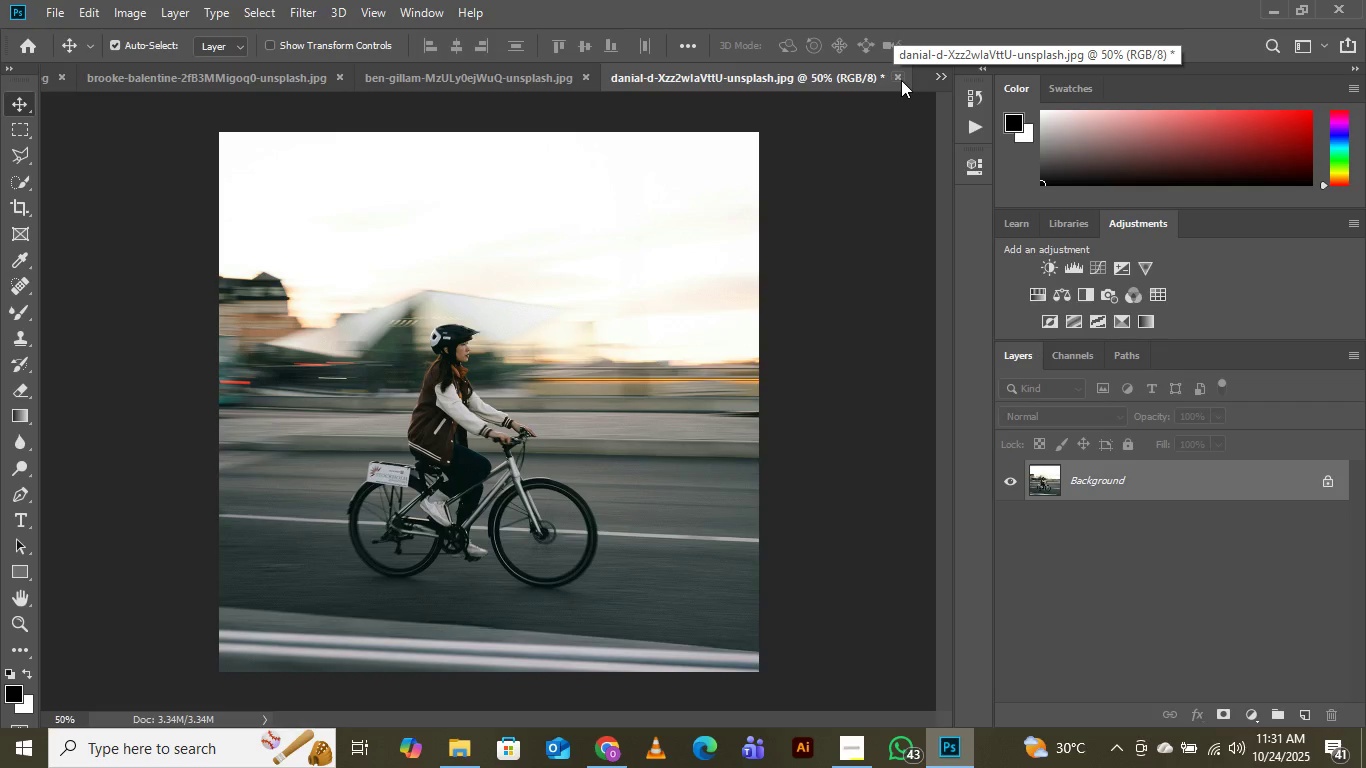 
left_click([901, 78])
 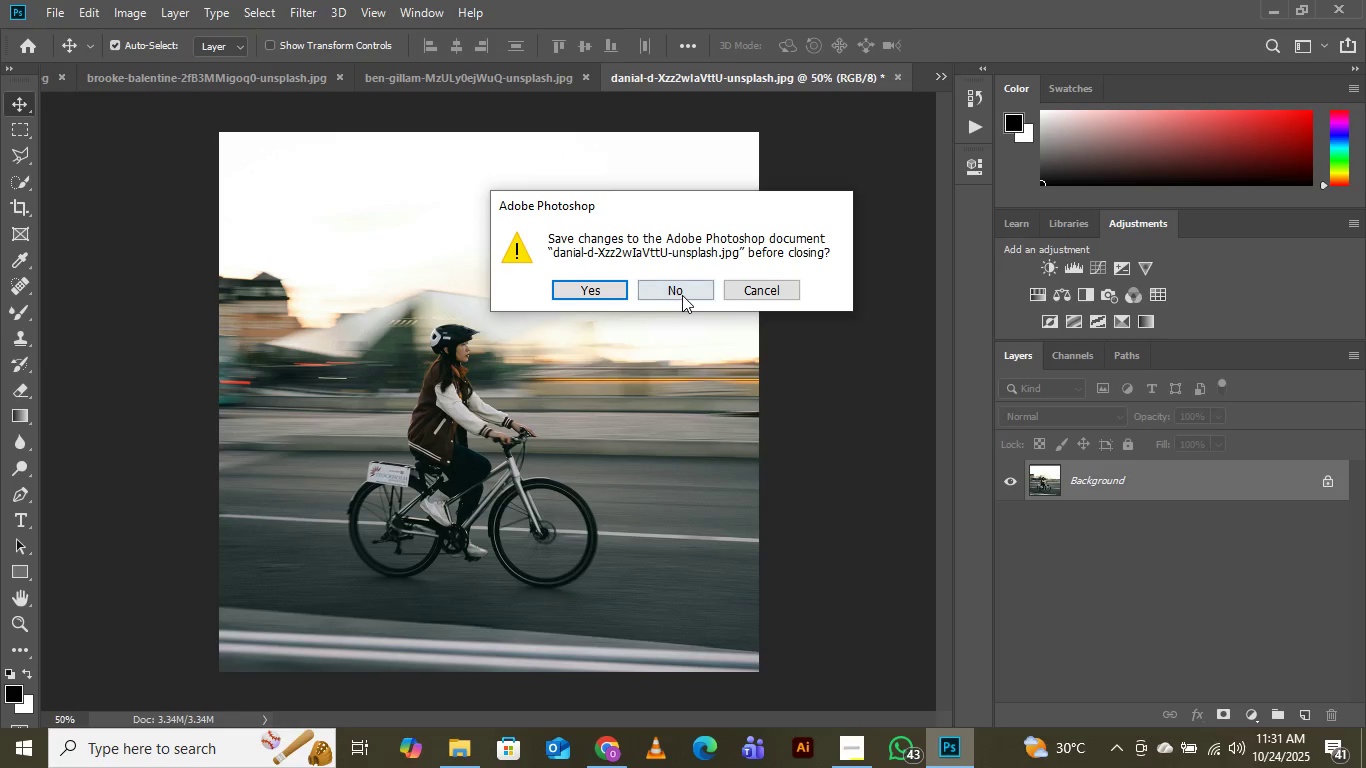 
left_click([682, 295])
 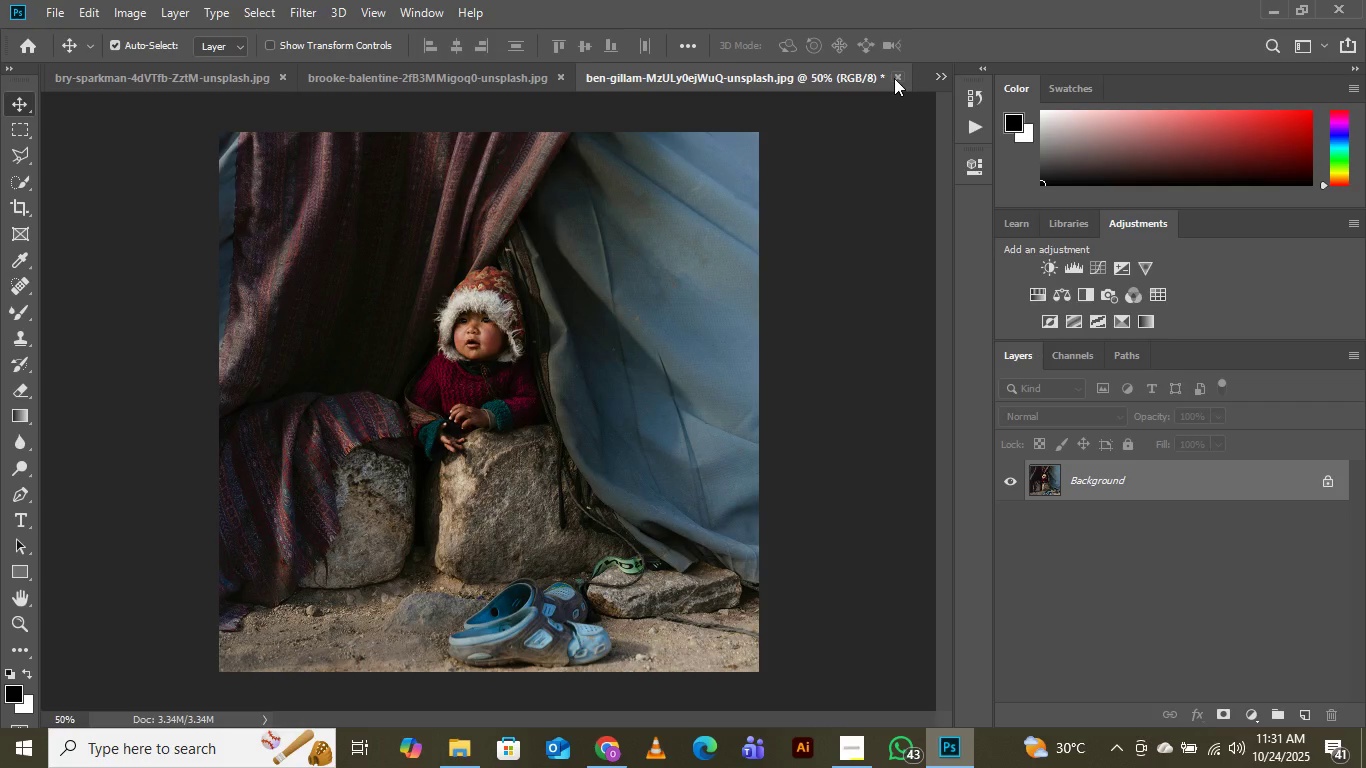 
left_click([894, 78])
 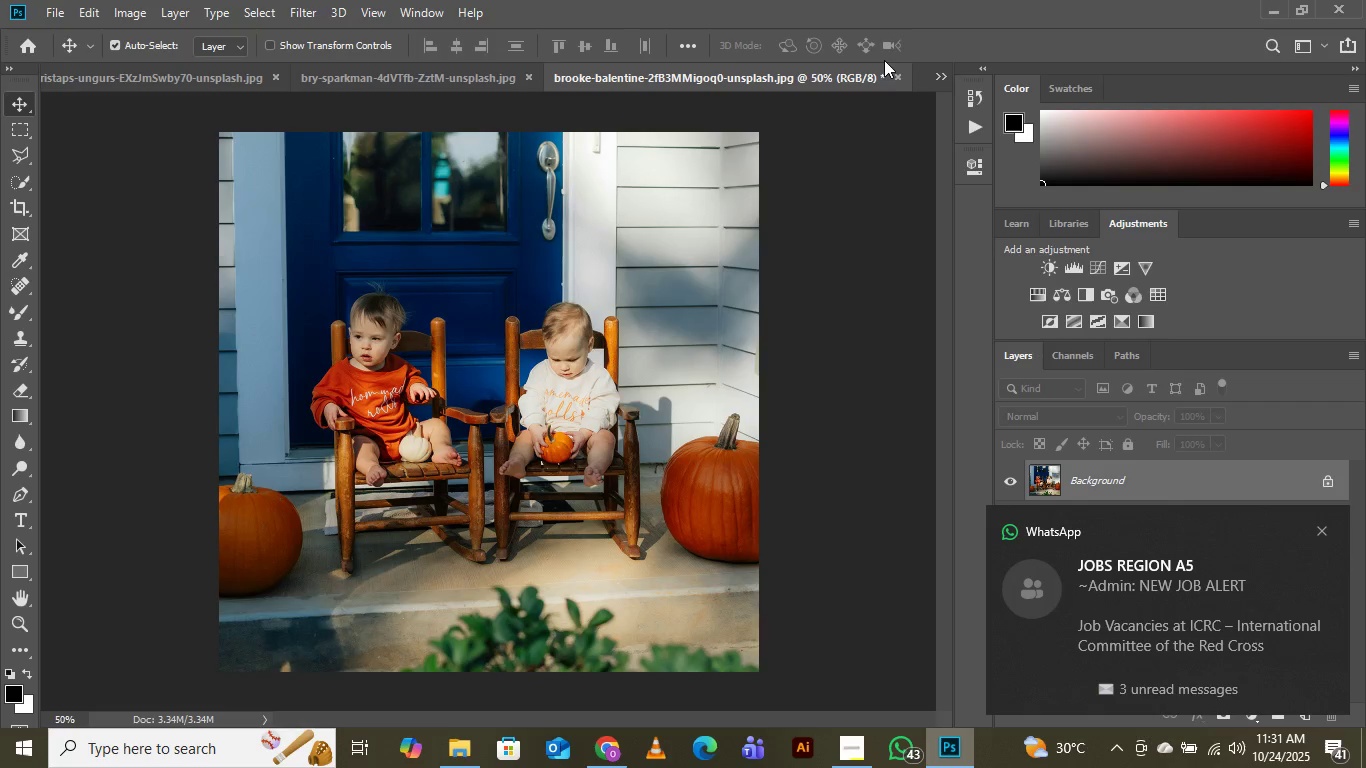 
left_click([896, 75])
 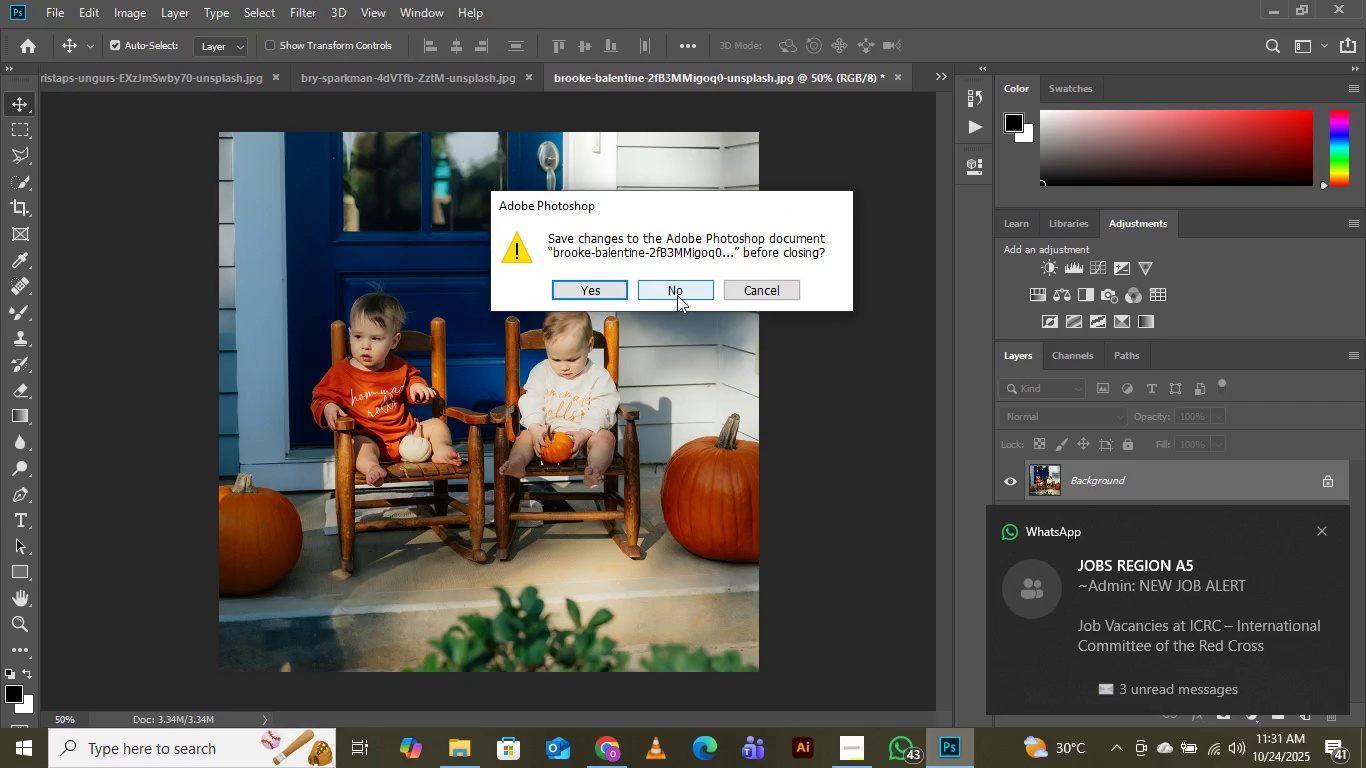 
left_click([678, 288])
 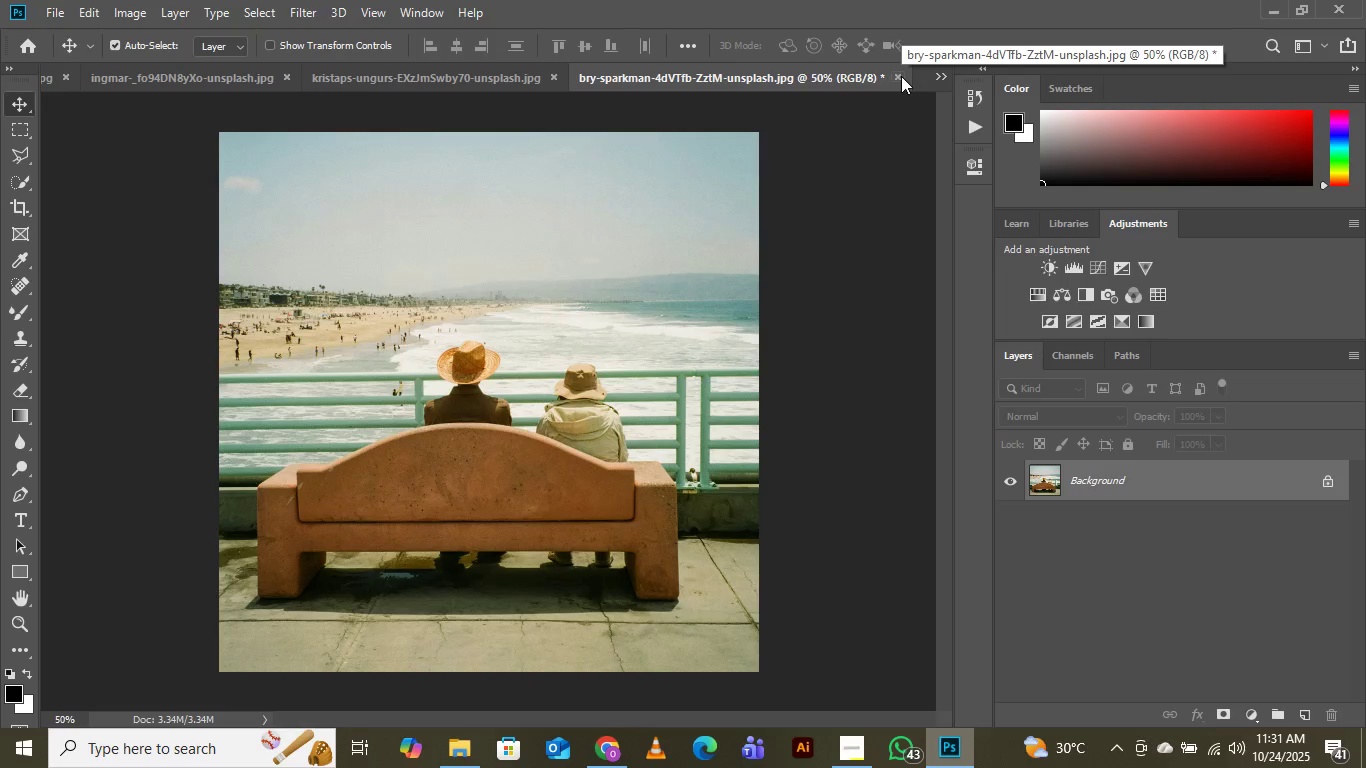 
left_click([896, 75])
 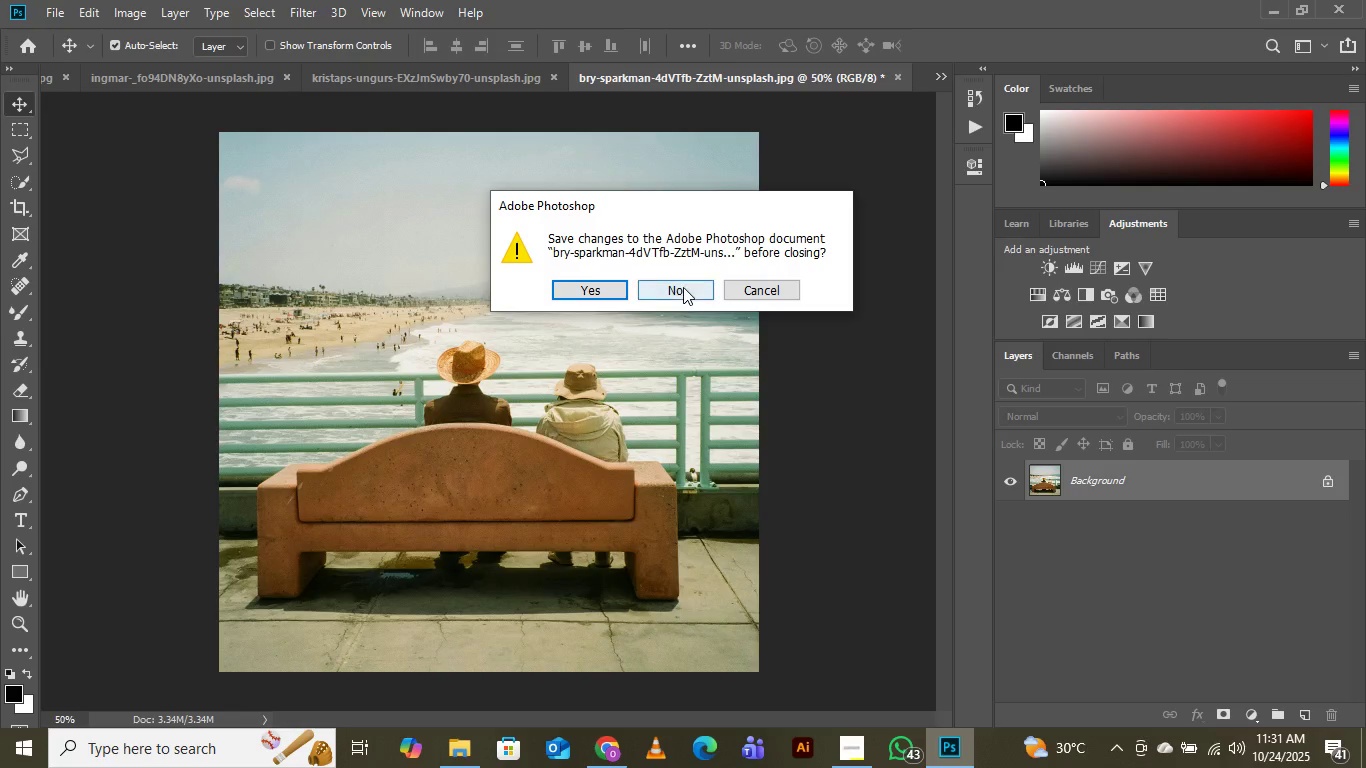 
left_click([683, 287])
 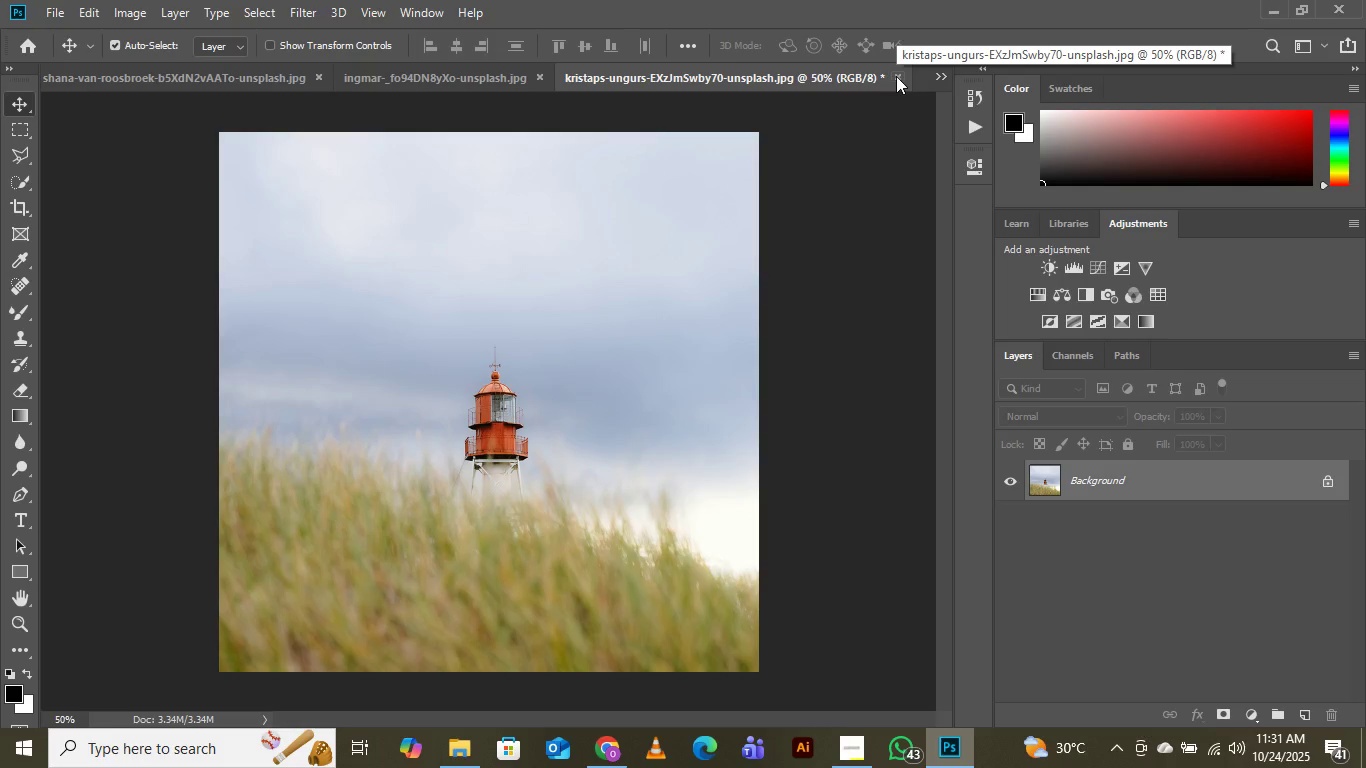 
left_click([896, 76])
 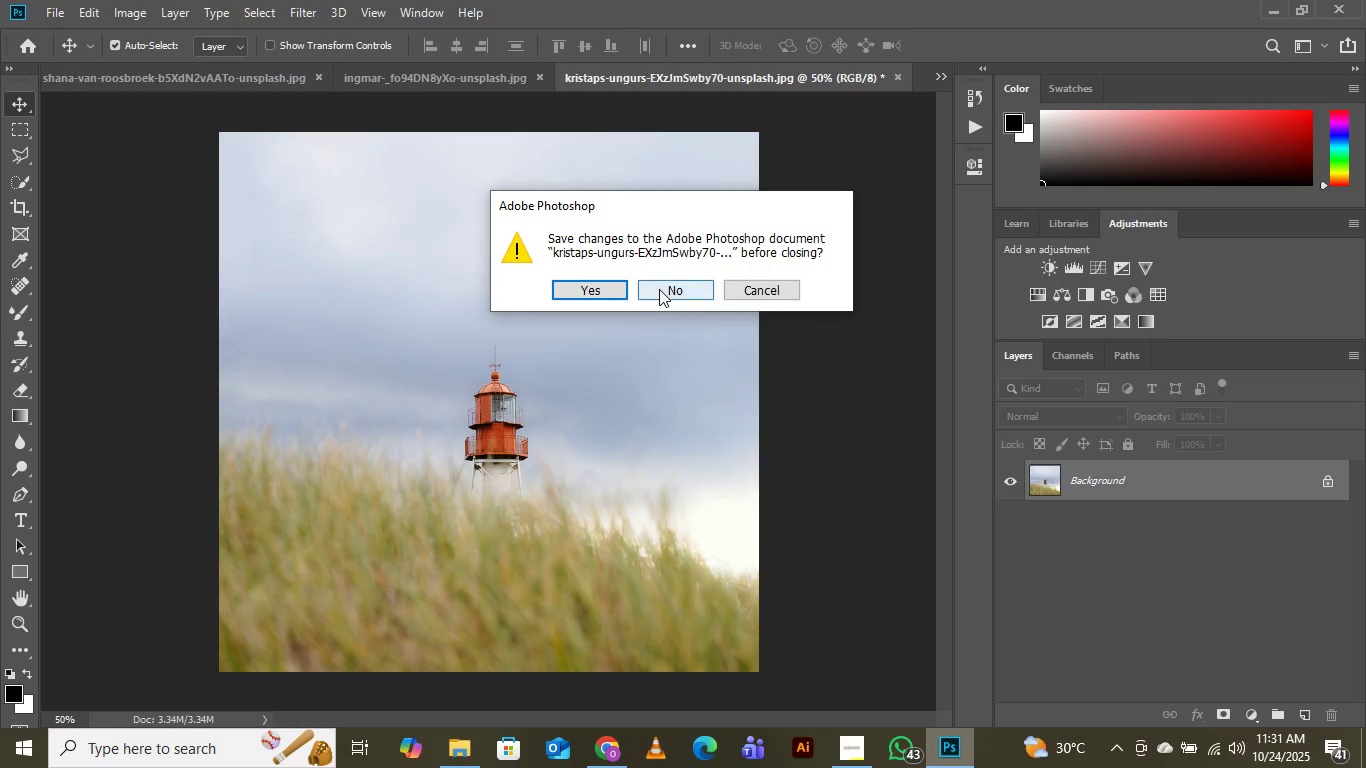 
left_click([660, 289])
 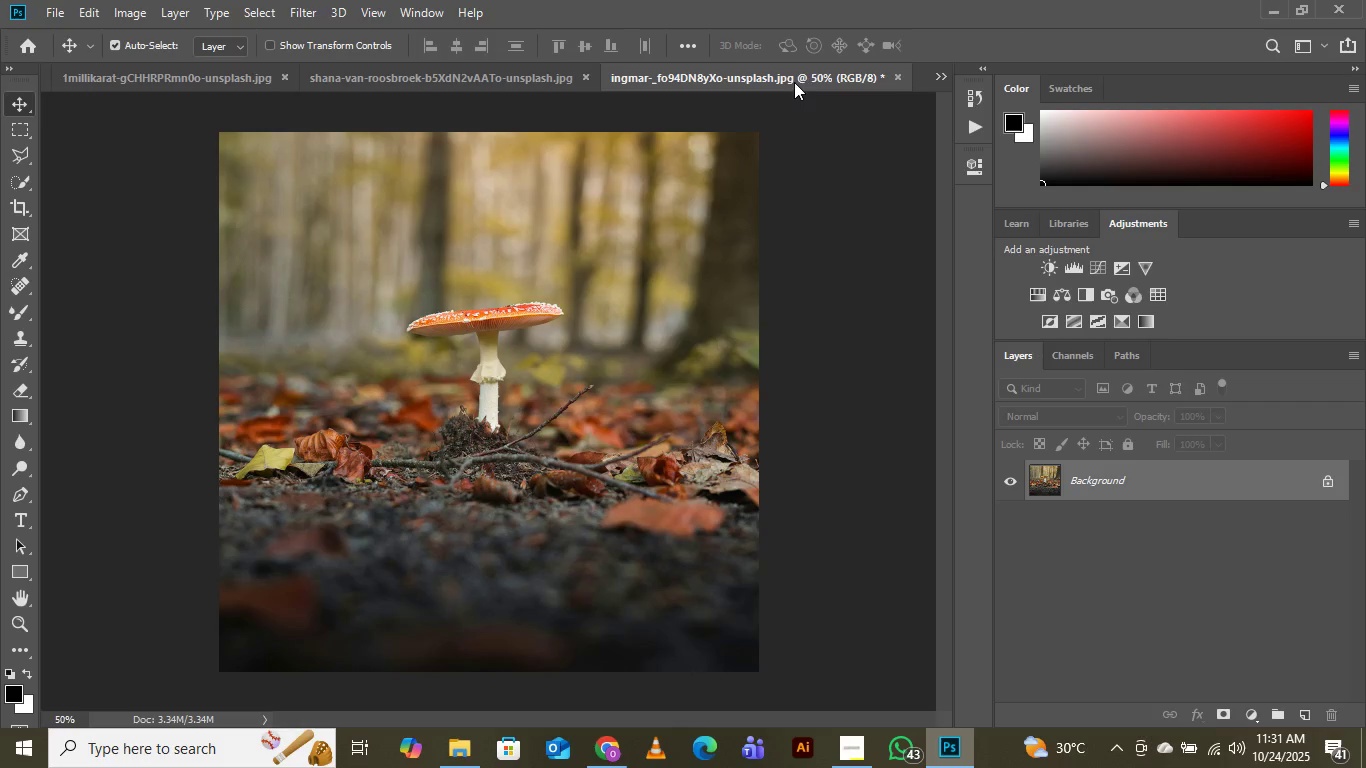 
mouse_move([896, 80])
 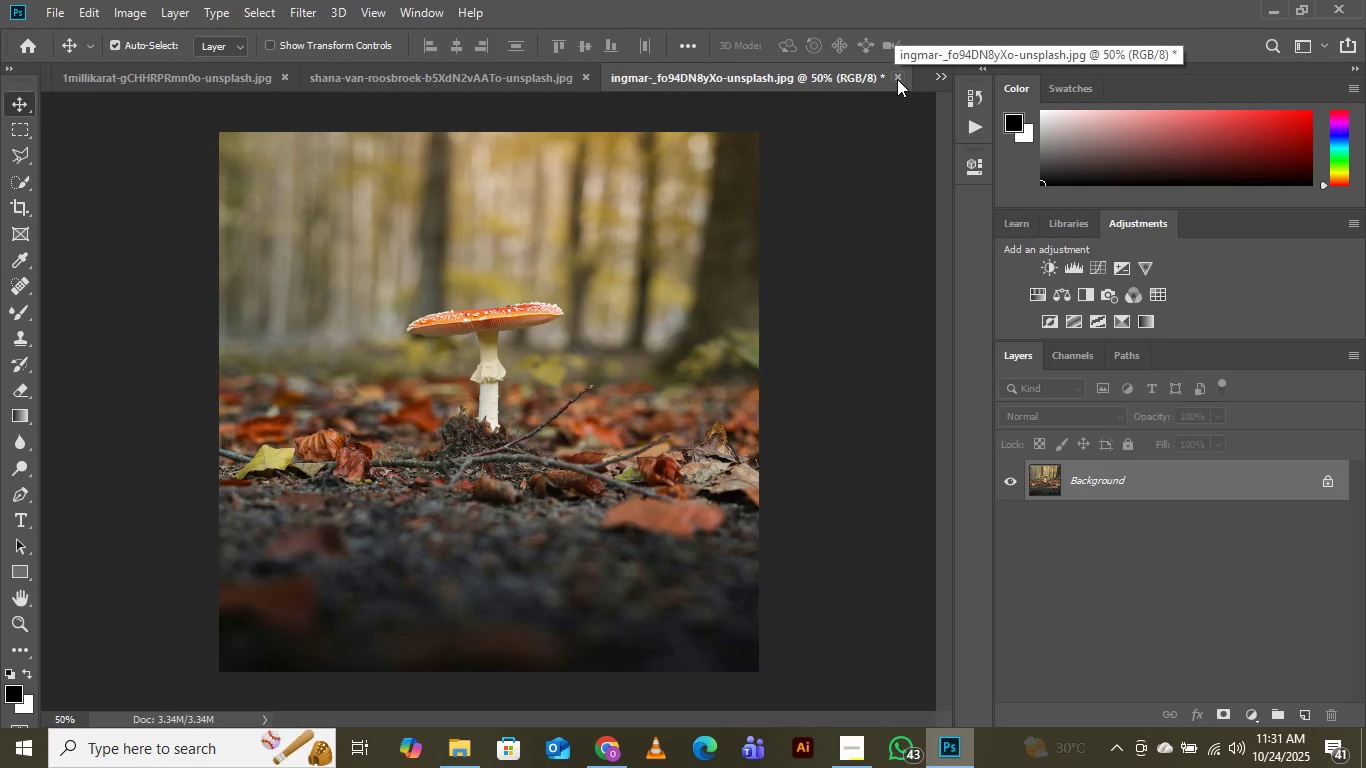 
left_click([897, 79])
 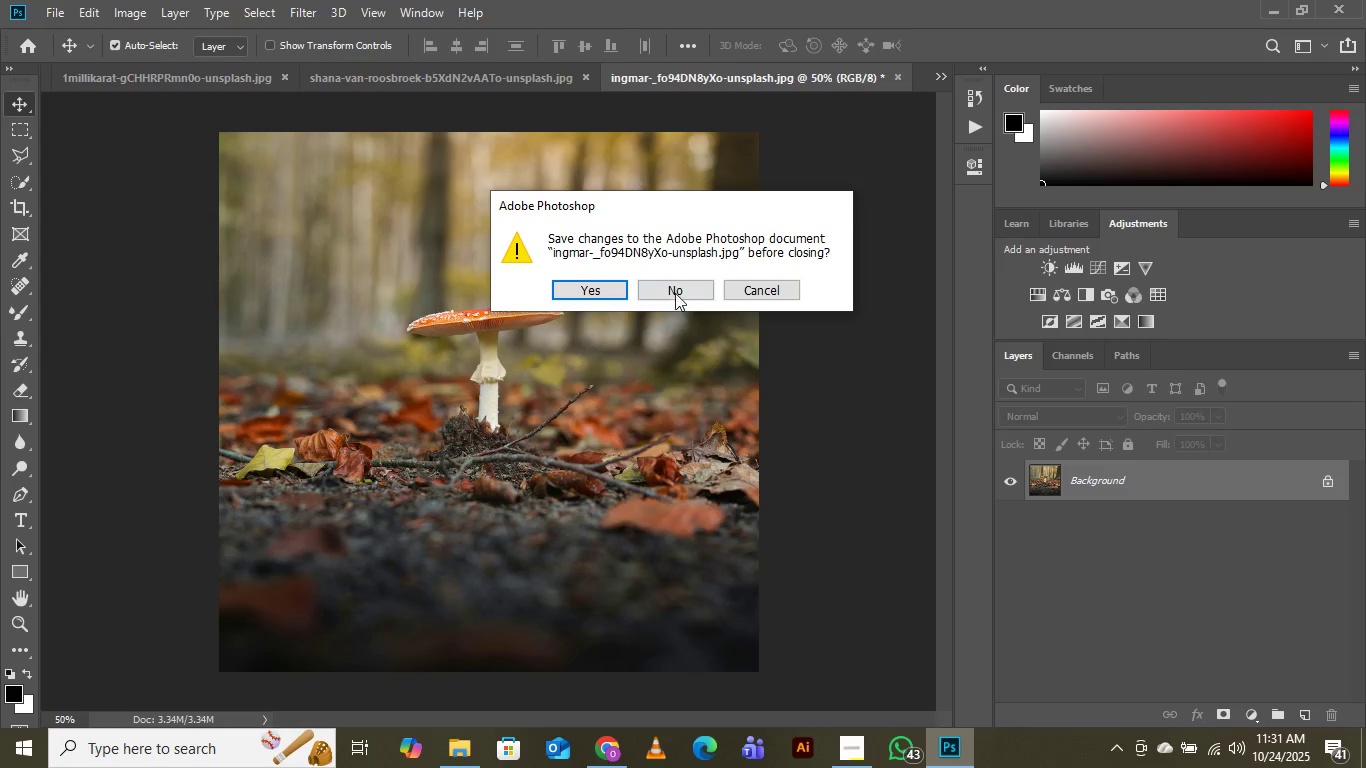 
left_click([676, 293])
 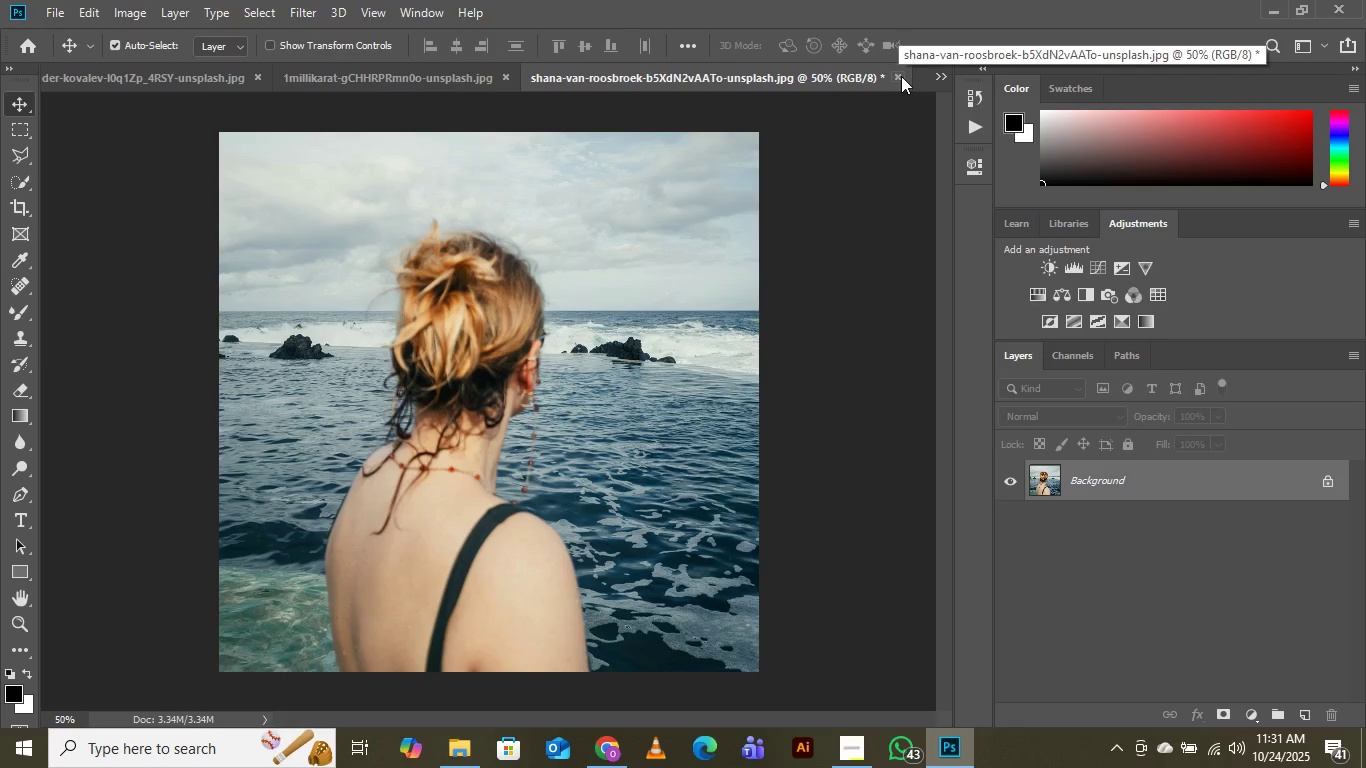 
left_click([901, 76])
 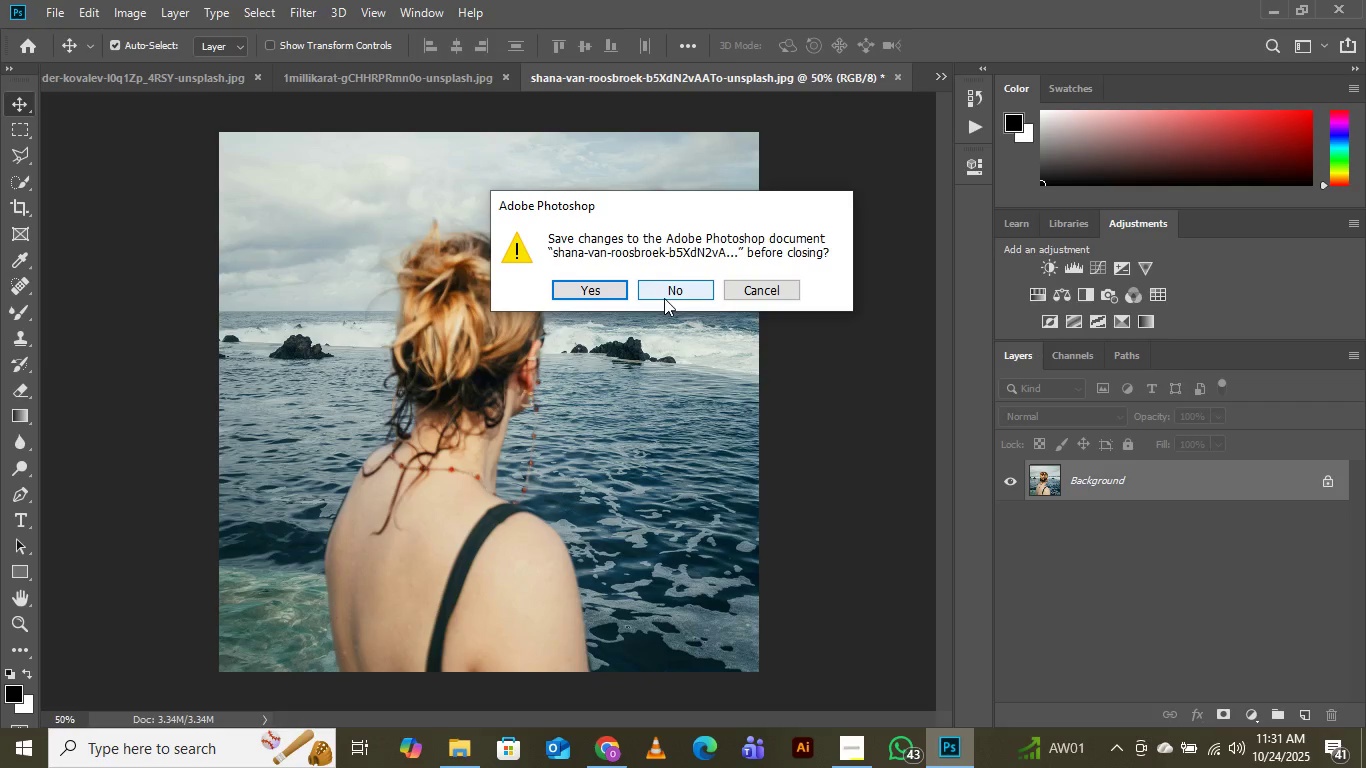 
left_click([664, 285])
 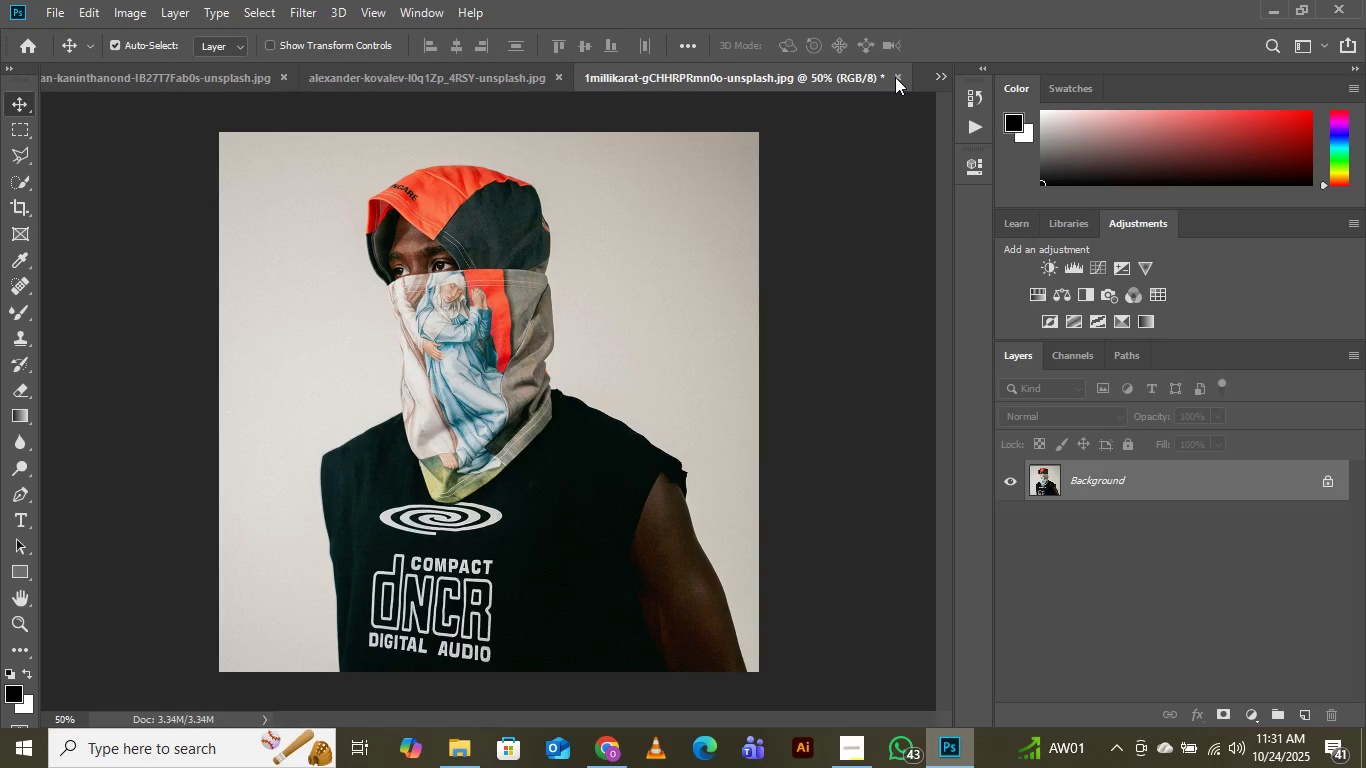 
left_click([897, 77])
 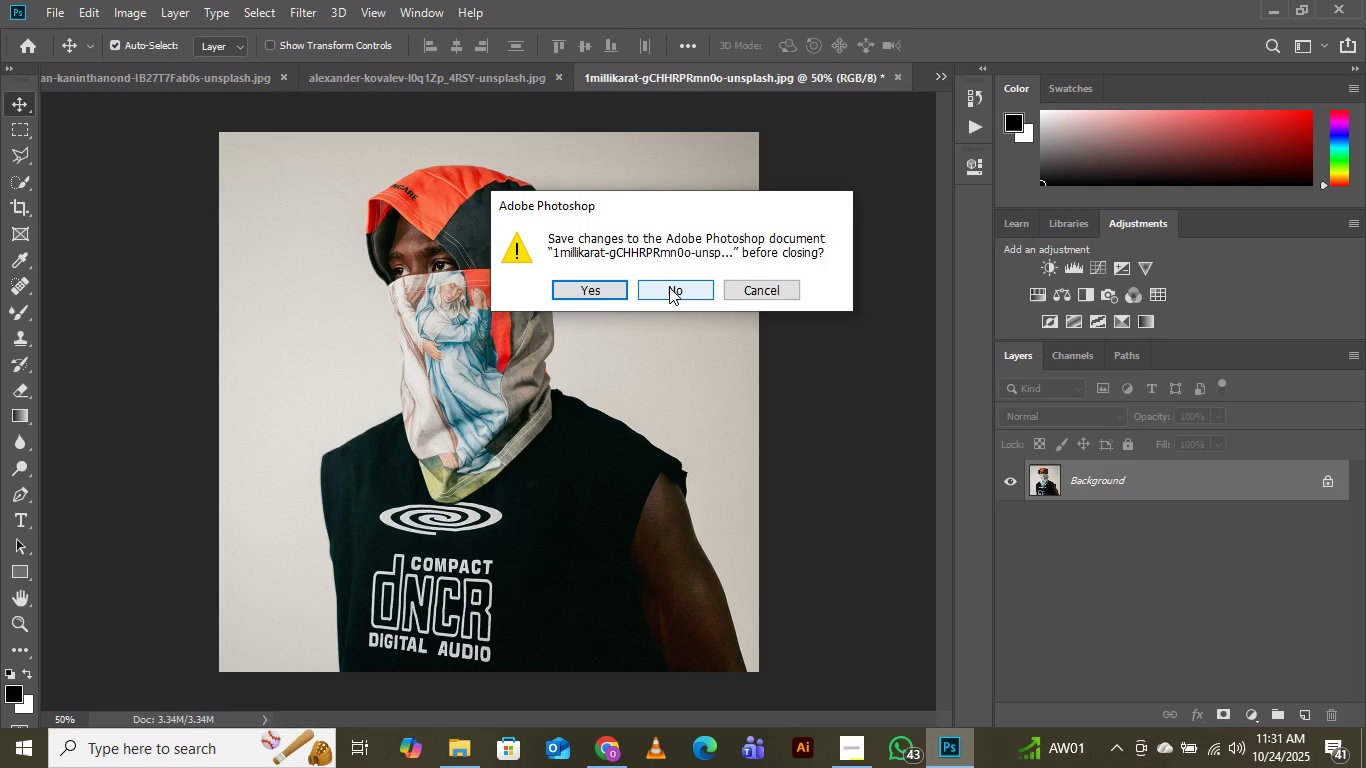 
left_click([669, 287])
 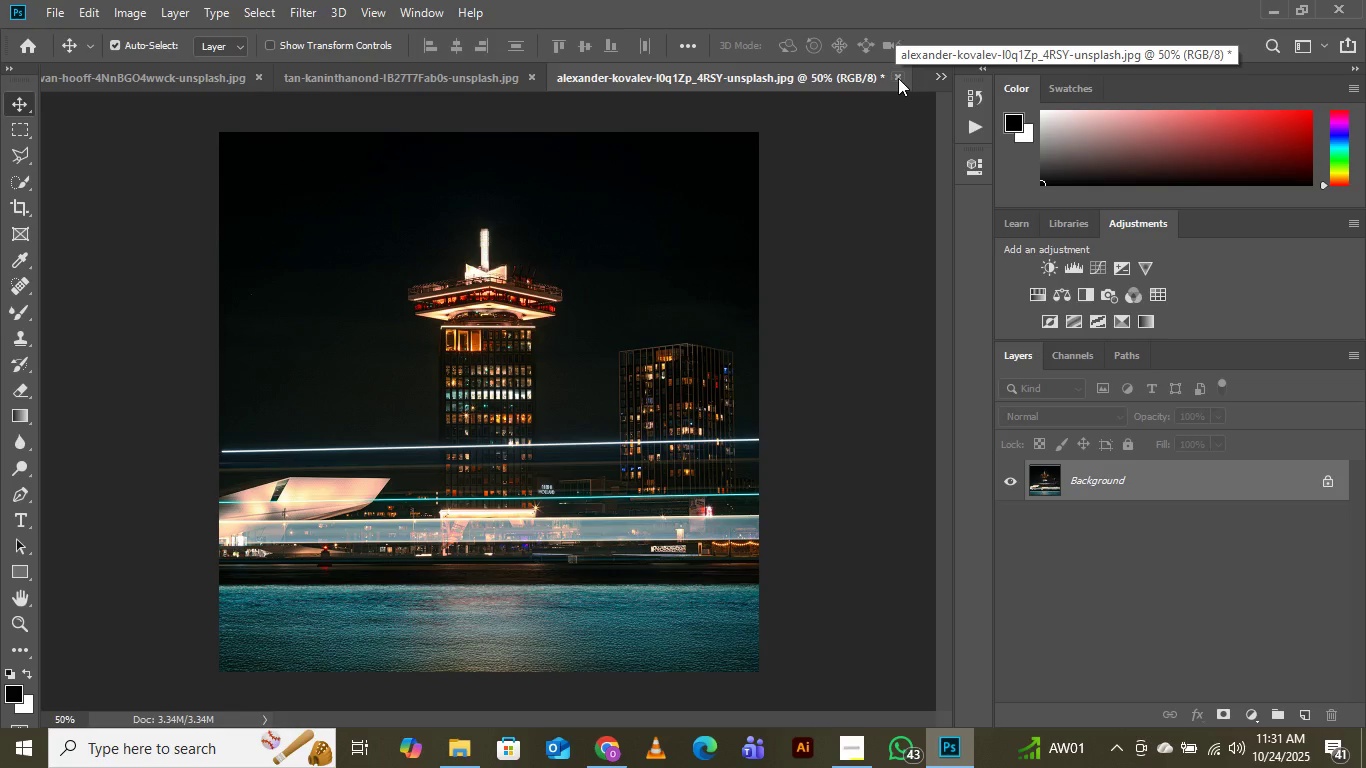 
left_click([898, 78])
 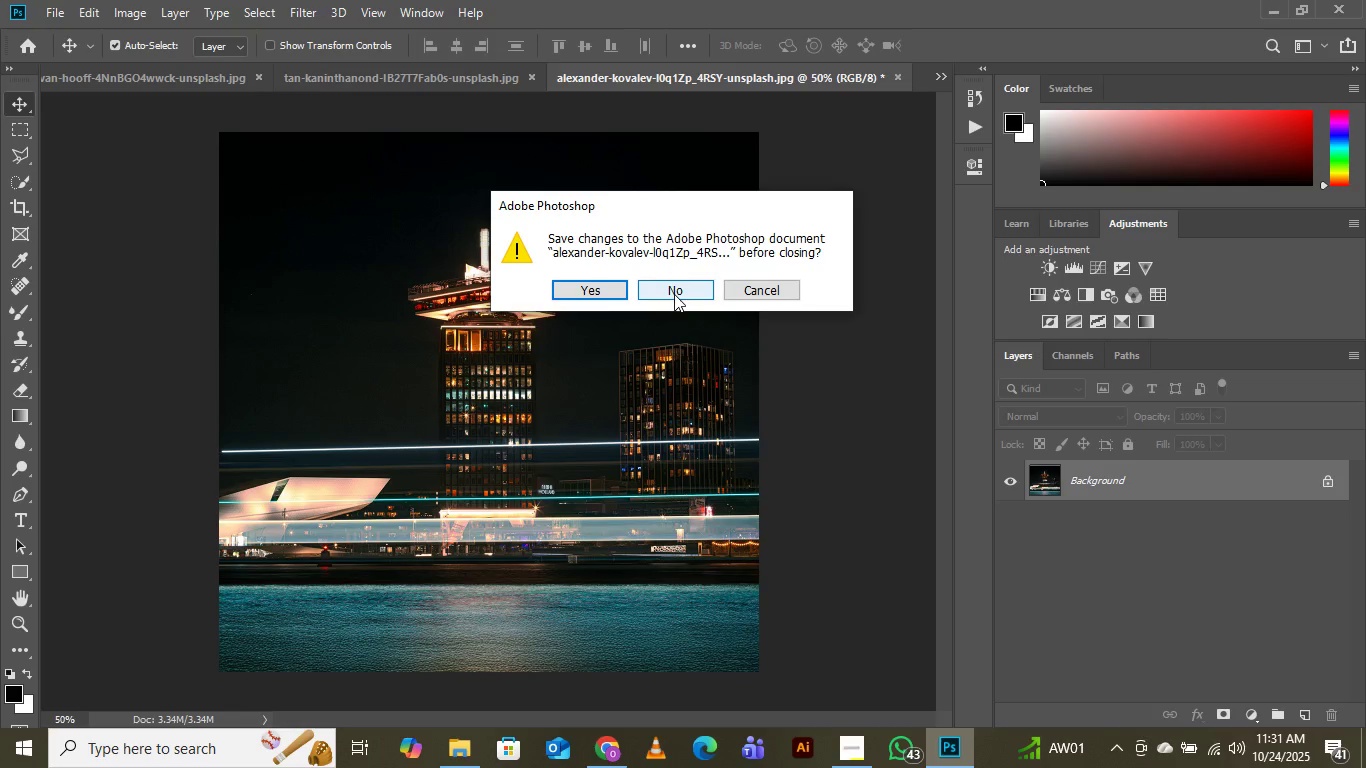 
left_click([666, 300])
 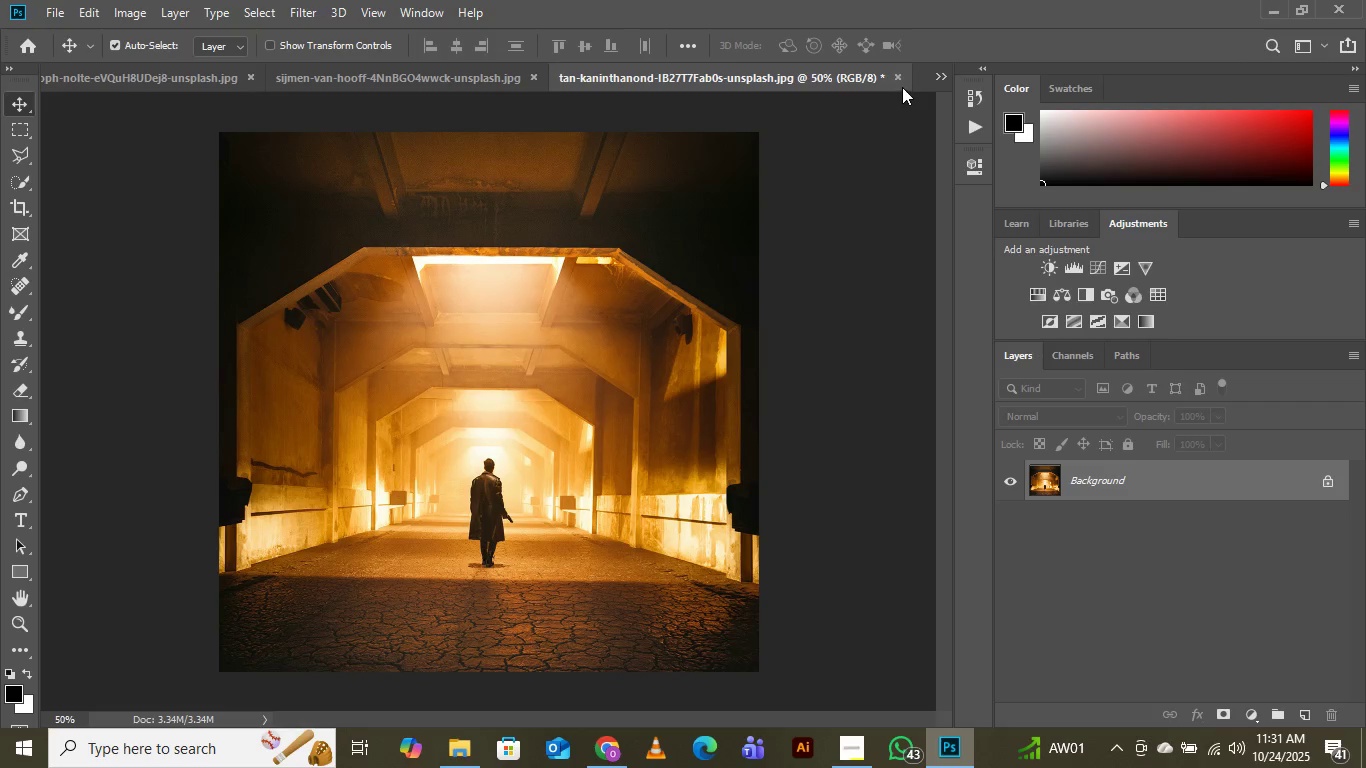 
left_click([901, 77])
 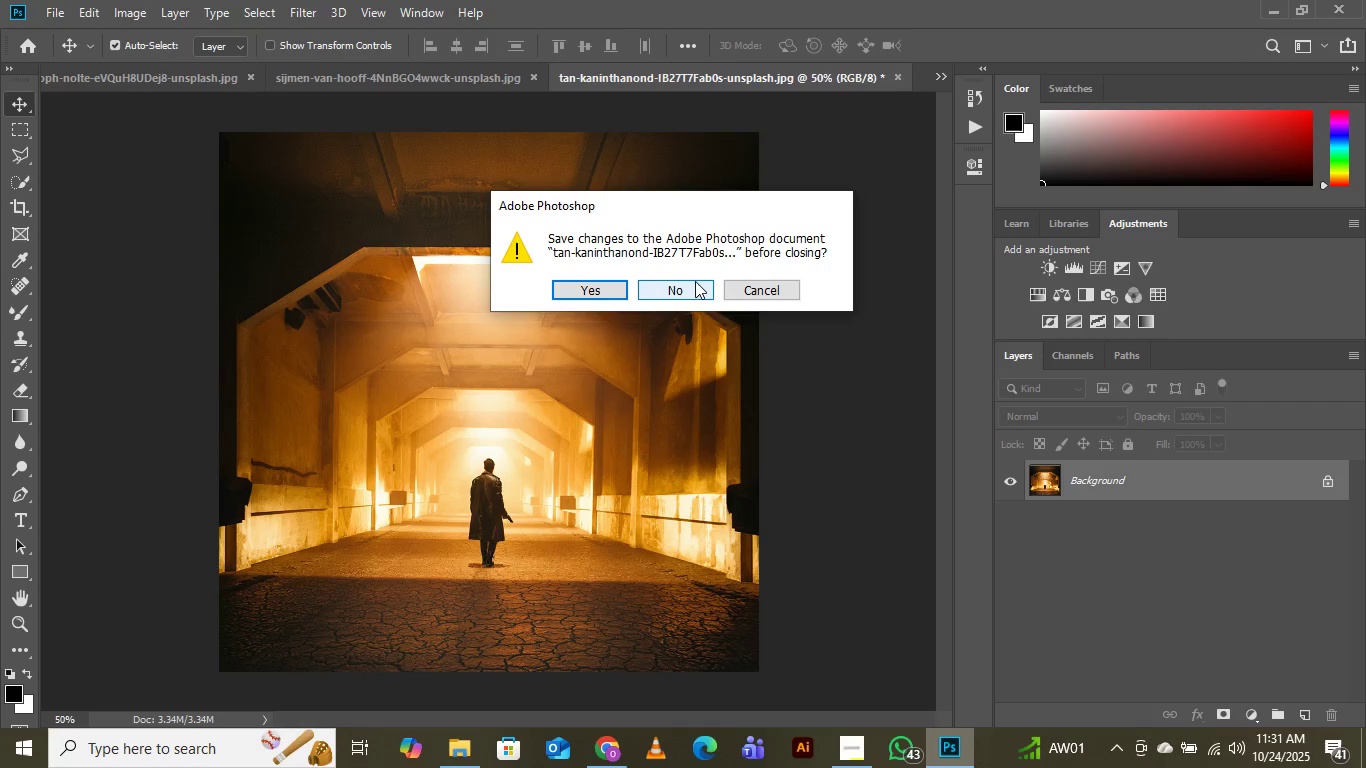 
left_click([687, 284])
 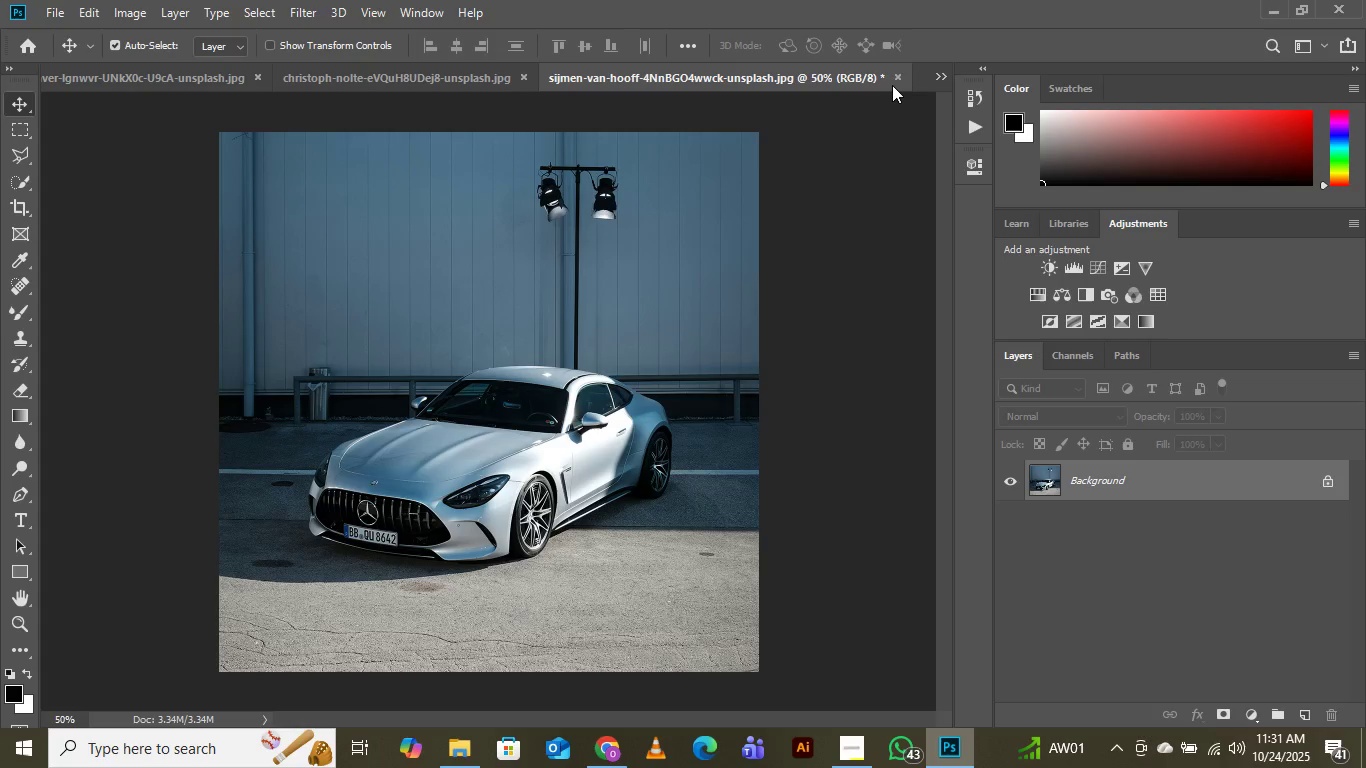 
wait(6.13)
 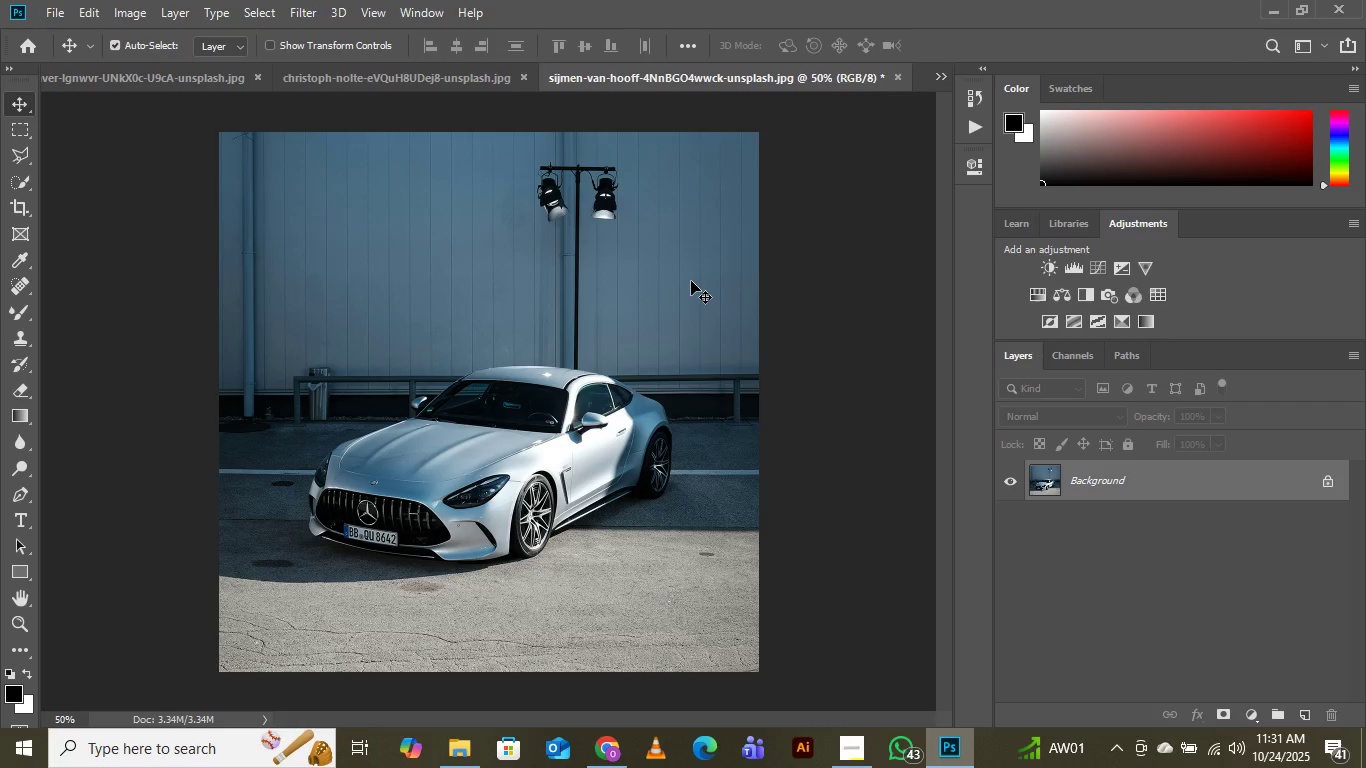 
left_click([897, 79])
 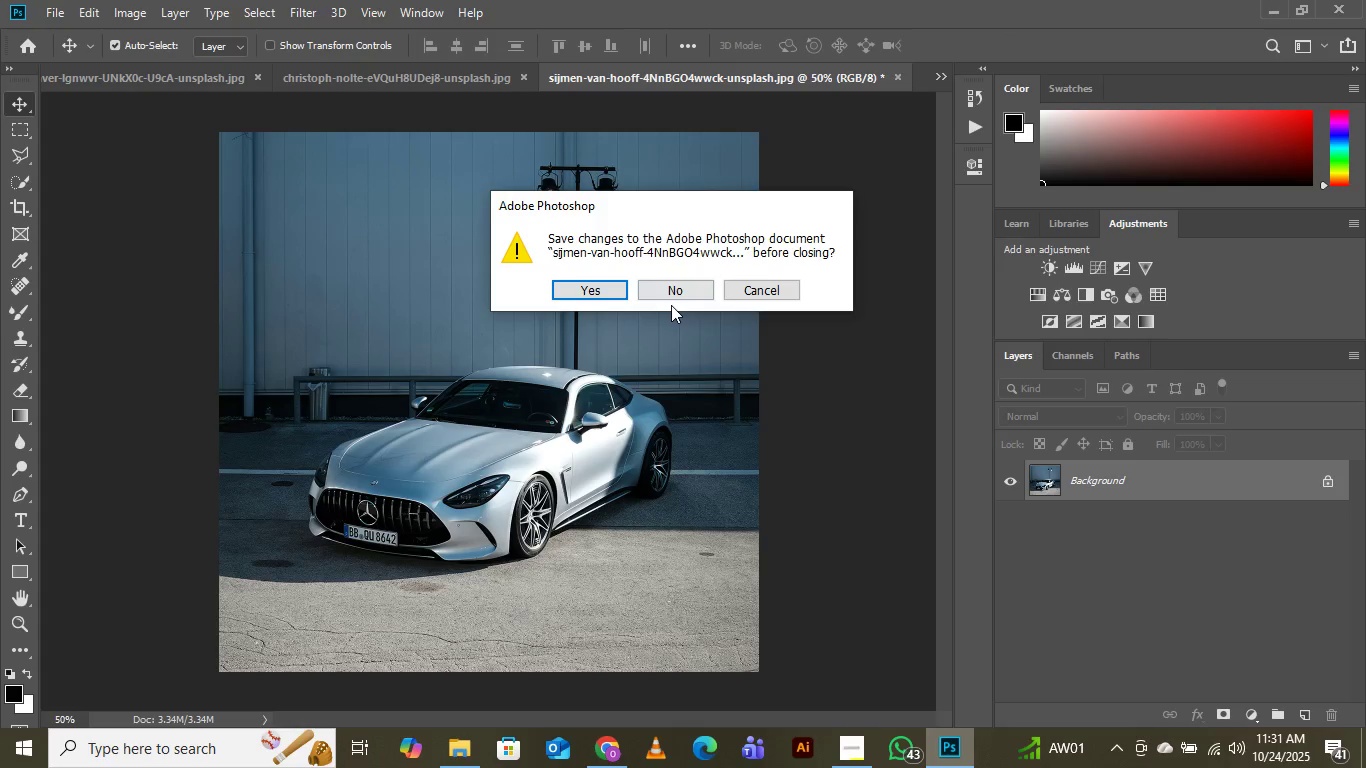 
left_click([671, 291])
 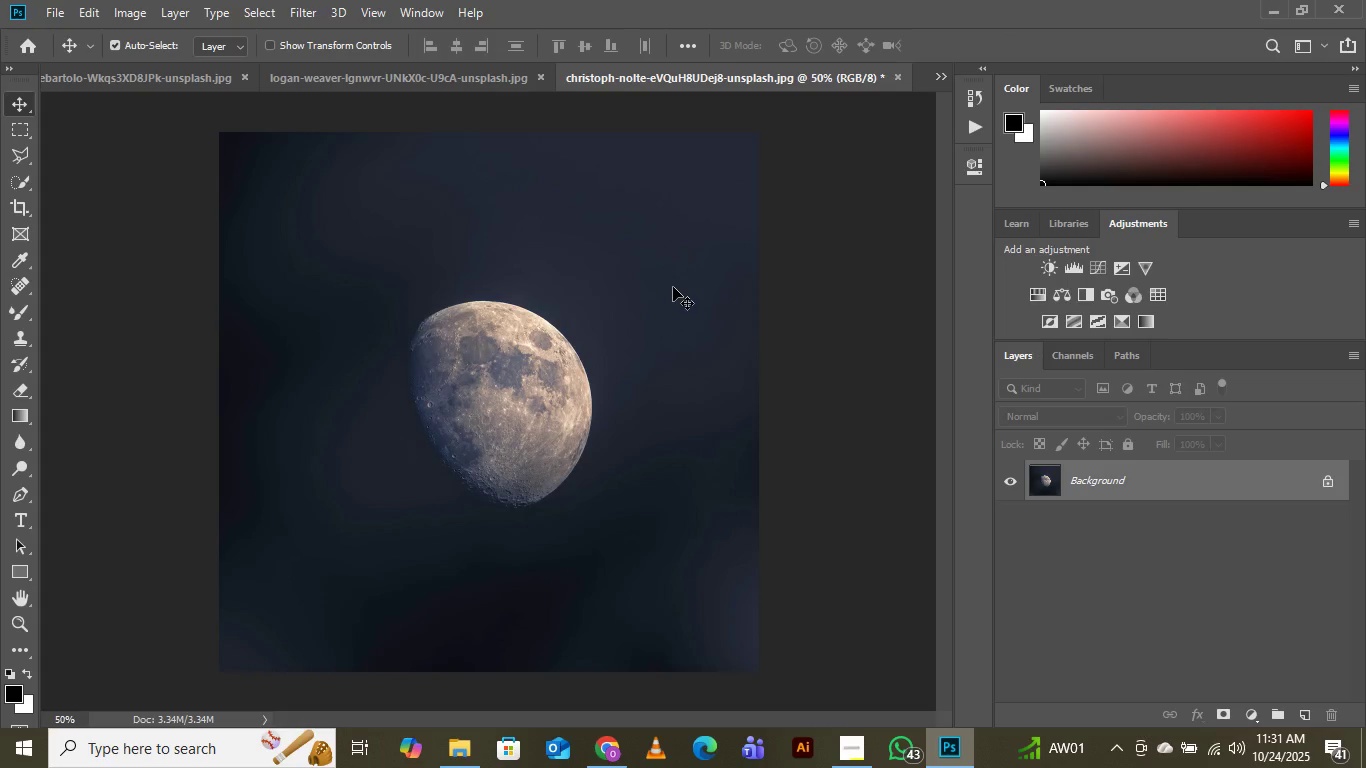 
wait(11.01)
 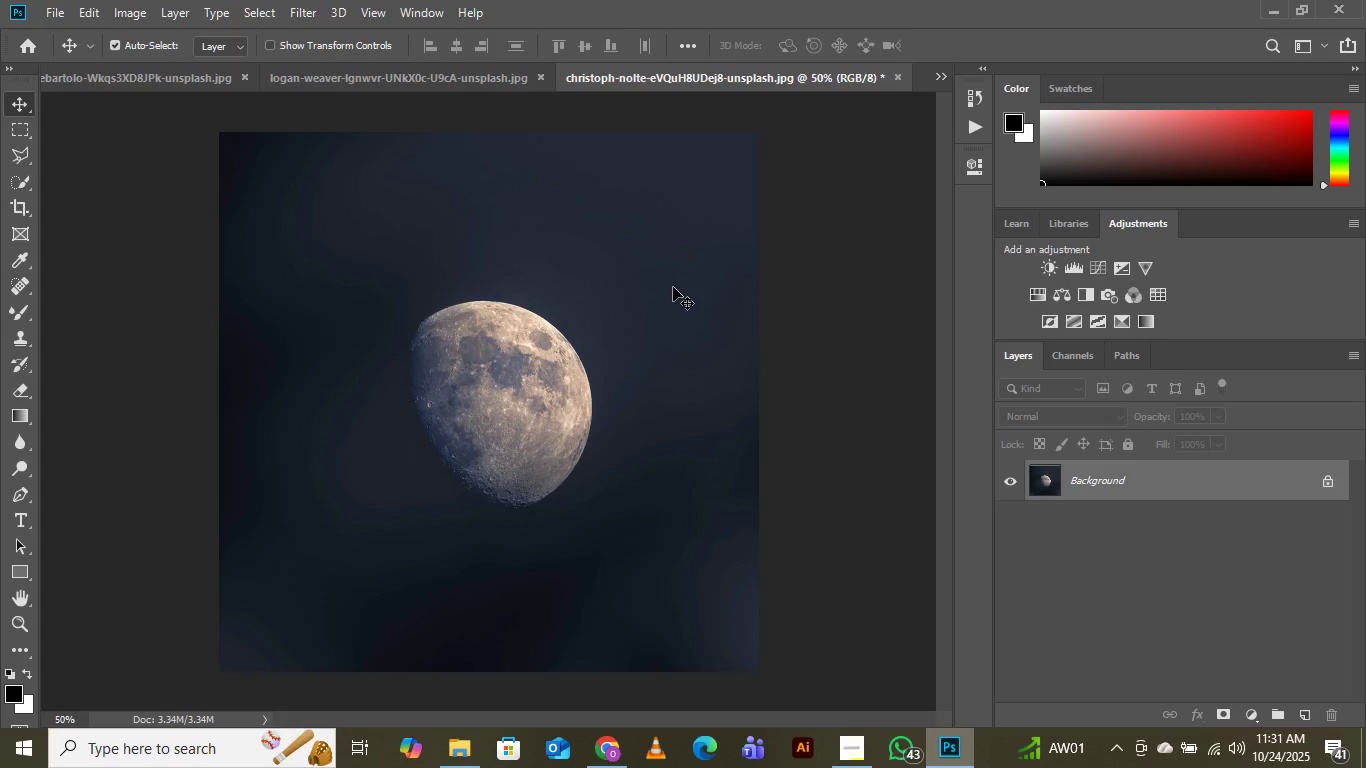 
left_click([898, 76])
 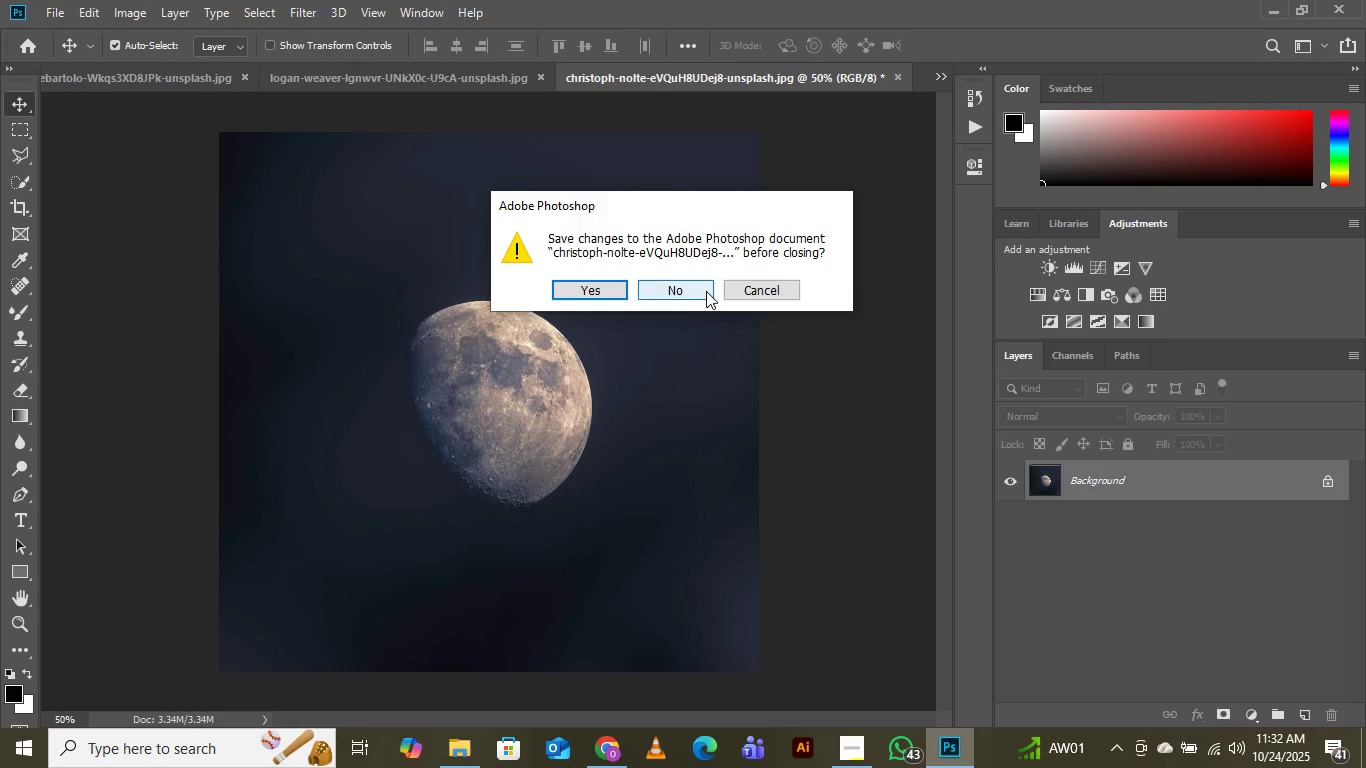 
left_click([696, 291])
 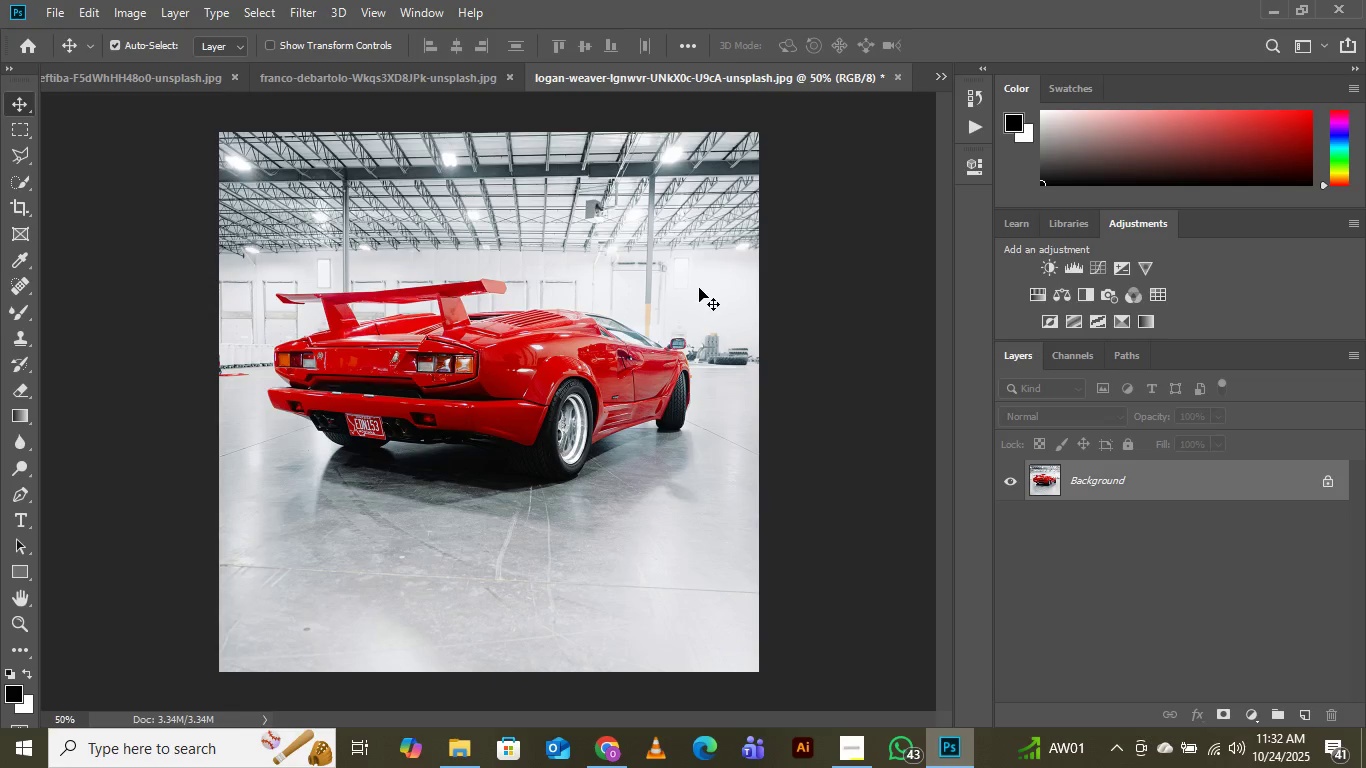 
wait(12.98)
 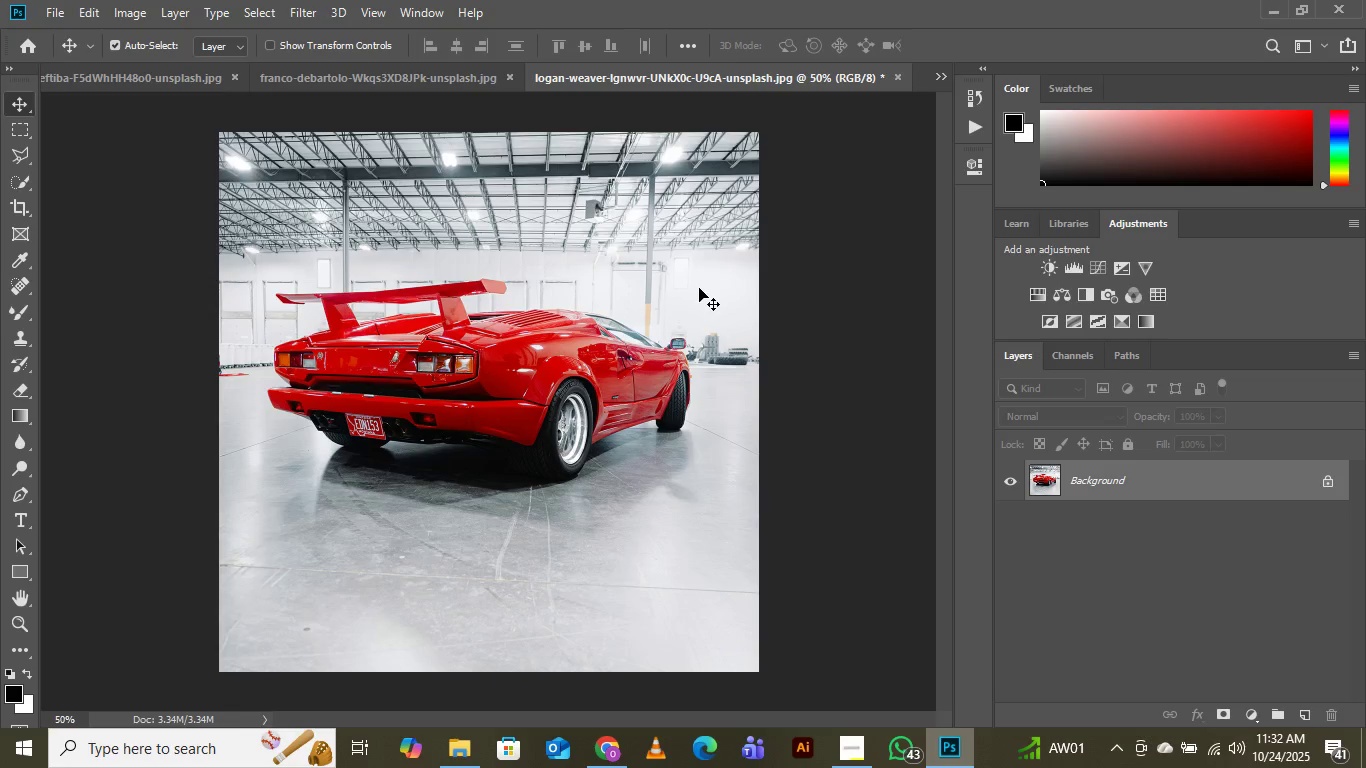 
scroll: coordinate [708, 277], scroll_direction: down, amount: 7.0
 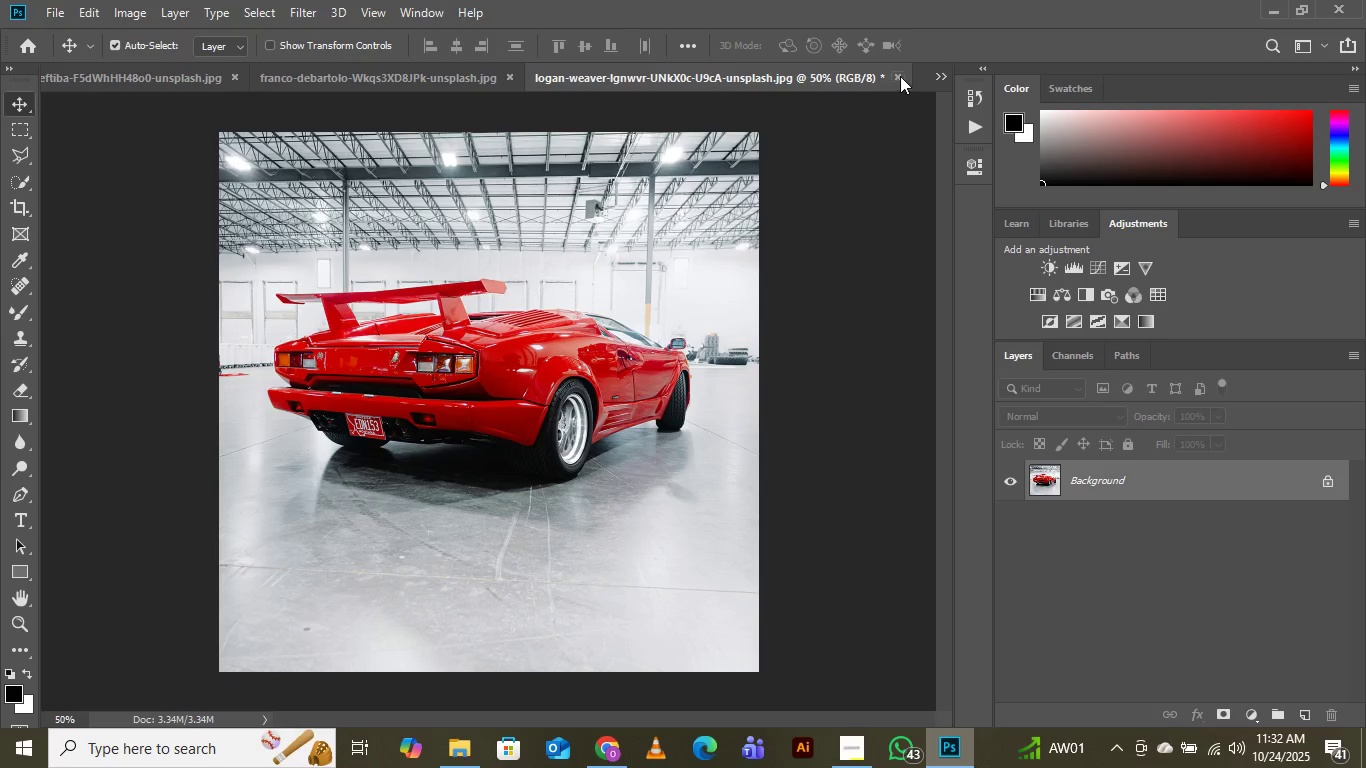 
left_click([899, 76])
 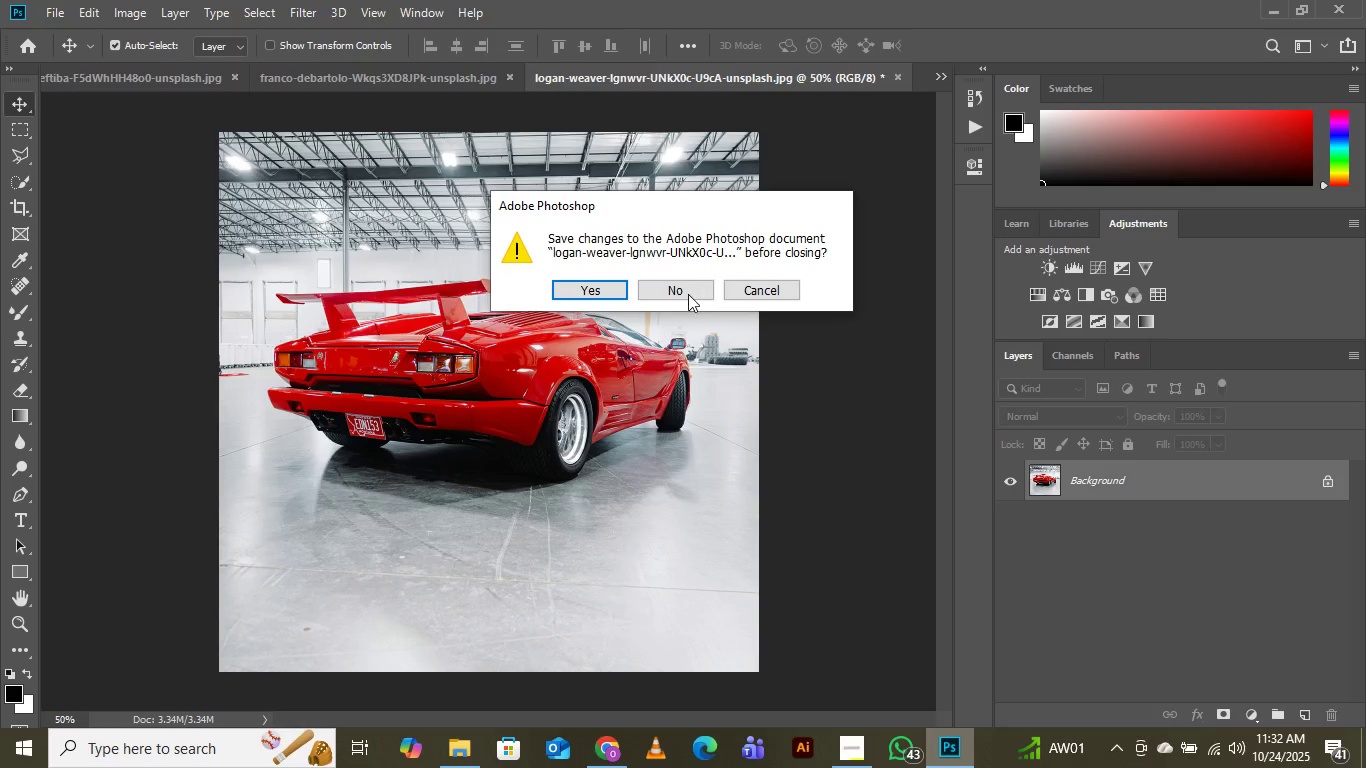 
left_click([688, 292])
 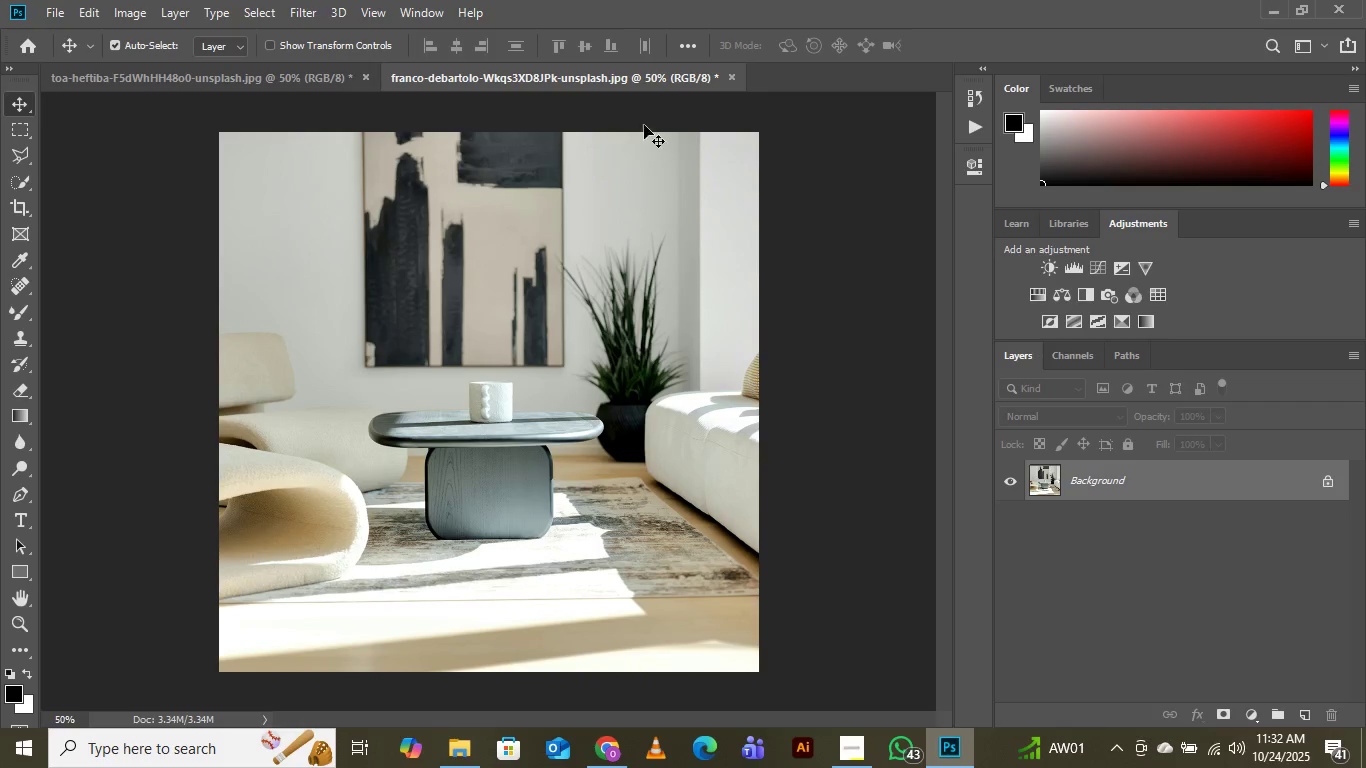 
left_click([727, 77])
 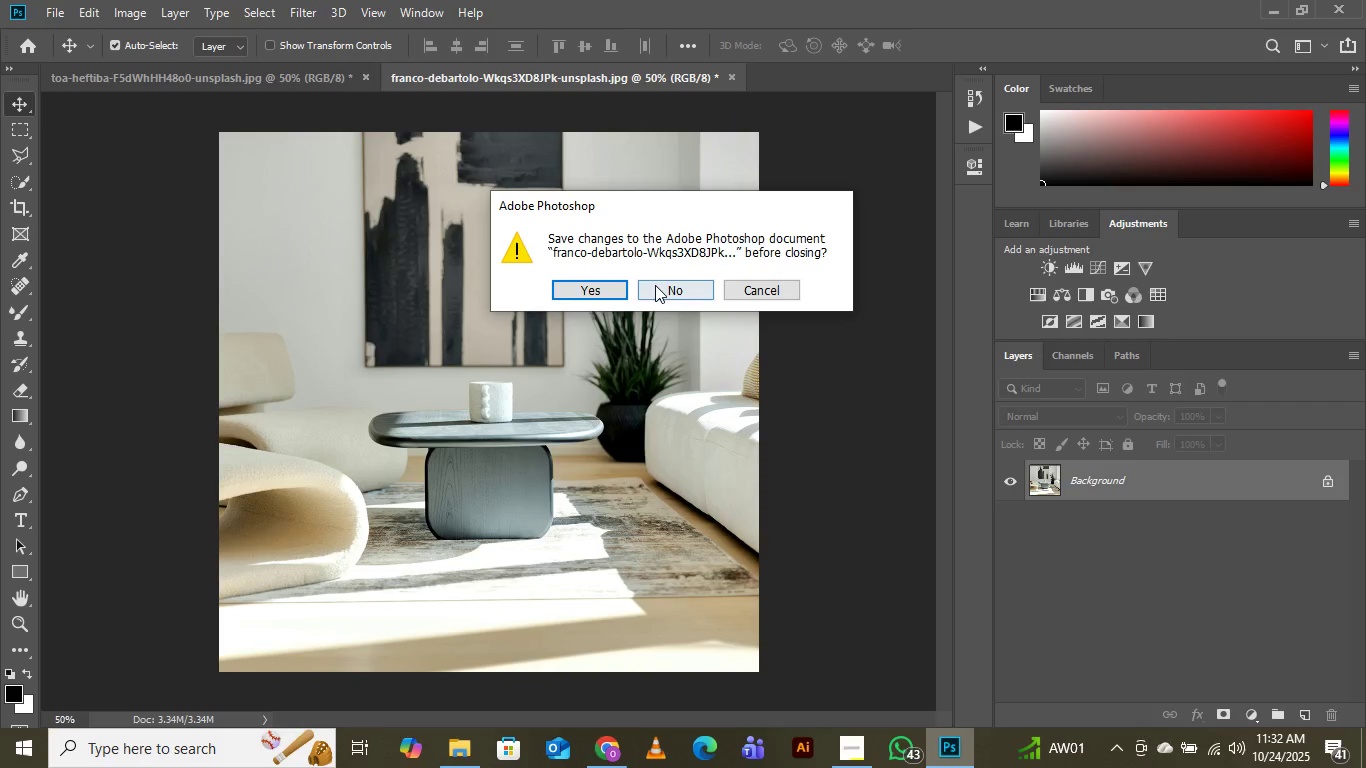 
left_click([655, 285])
 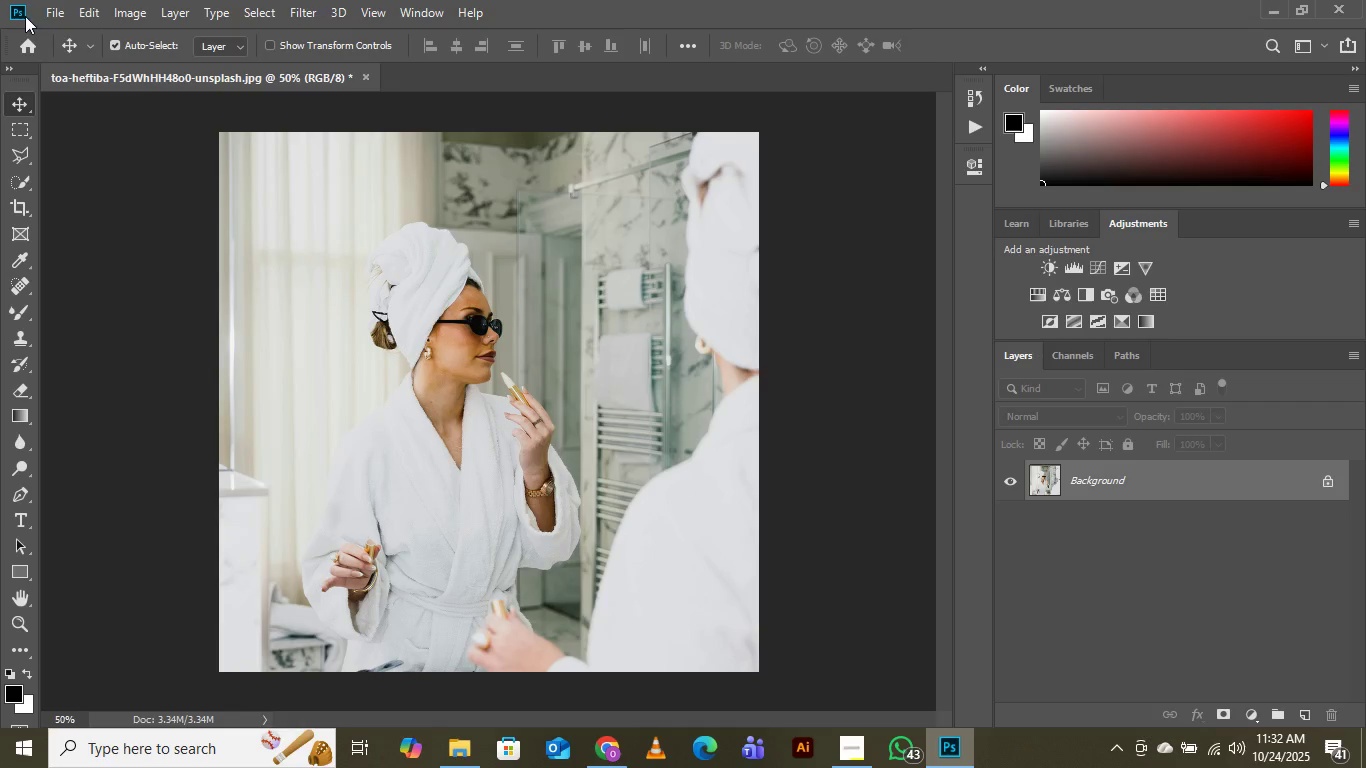 
left_click([56, 2])
 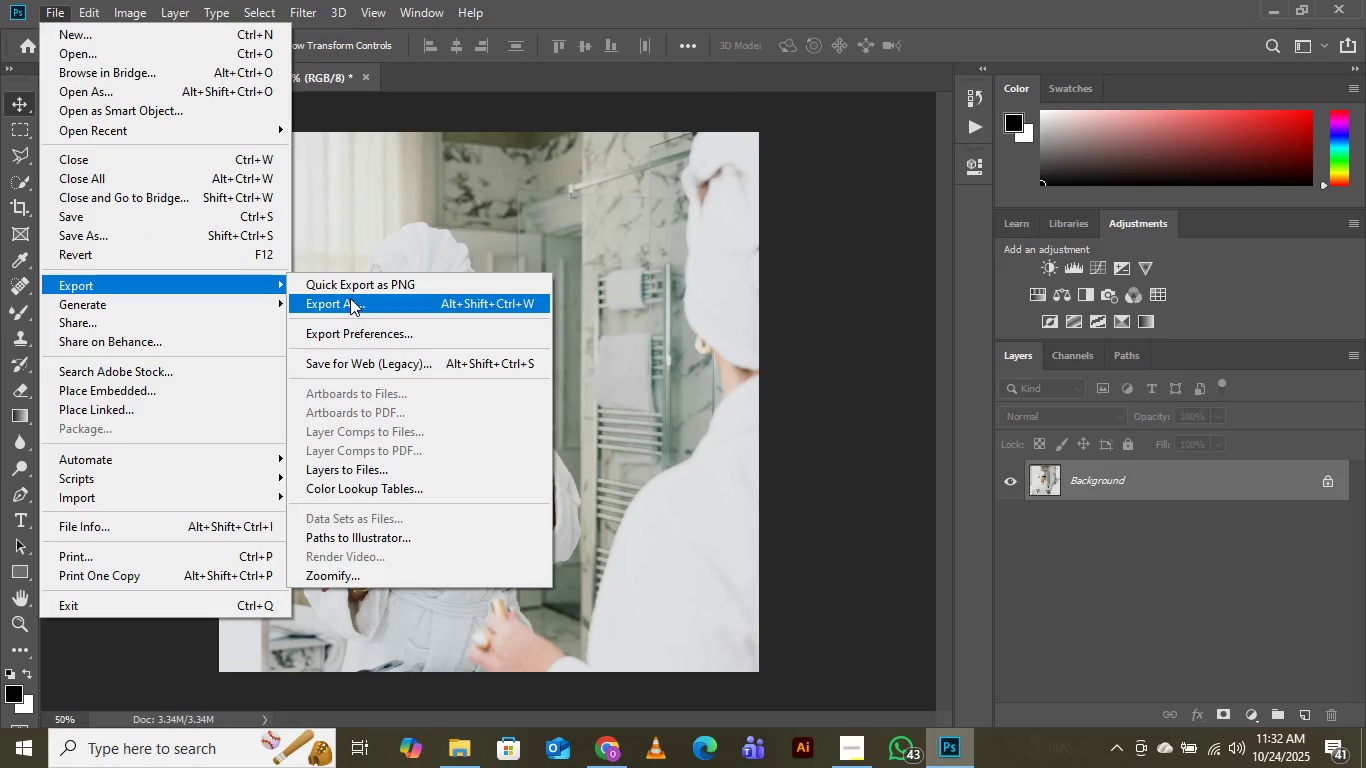 
left_click([350, 298])
 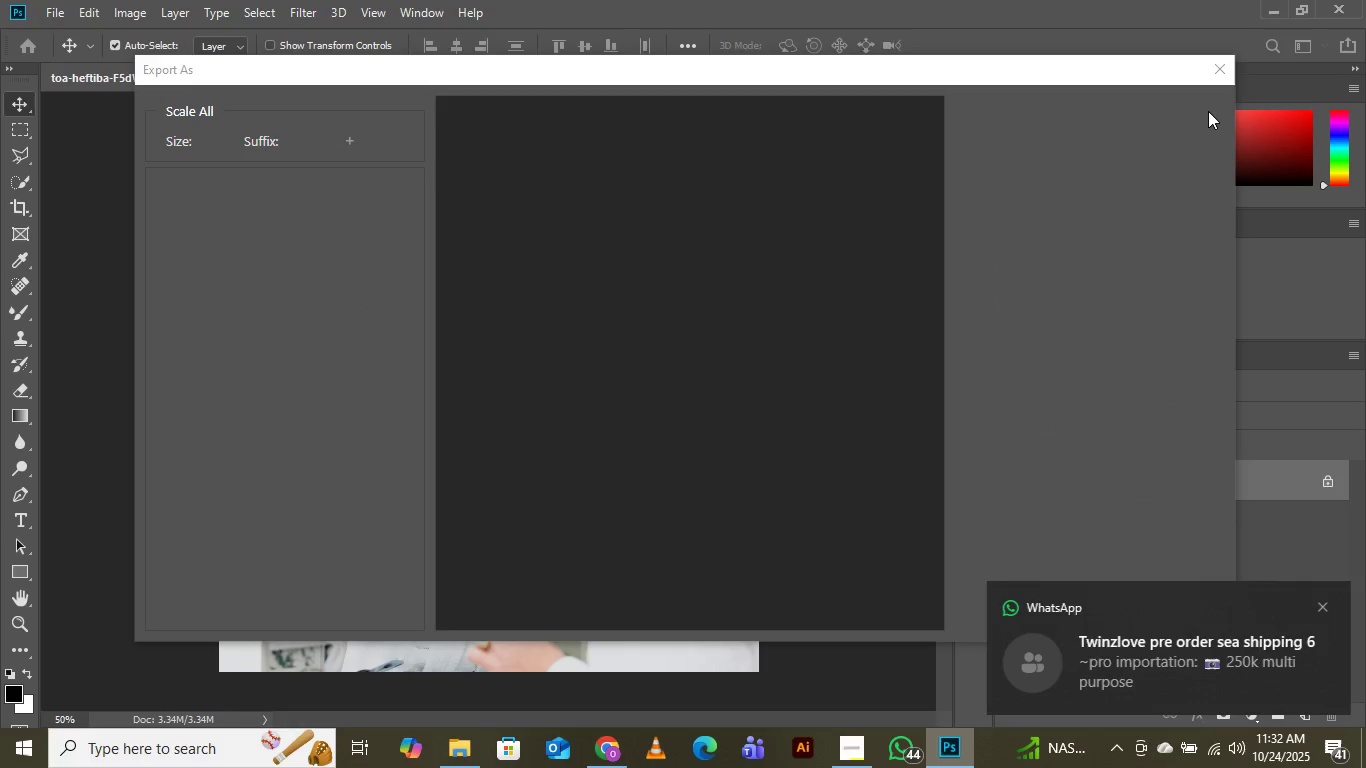 
left_click([1222, 65])
 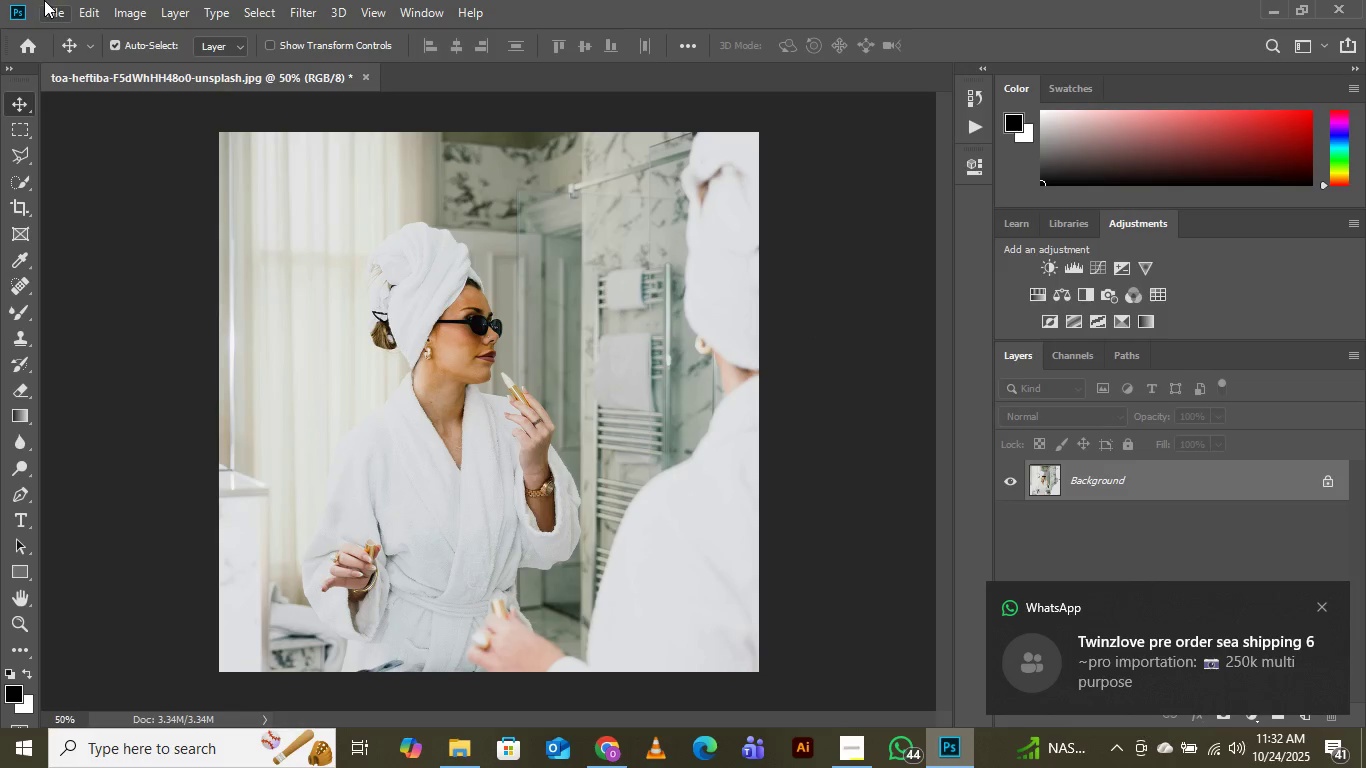 
left_click([52, 15])
 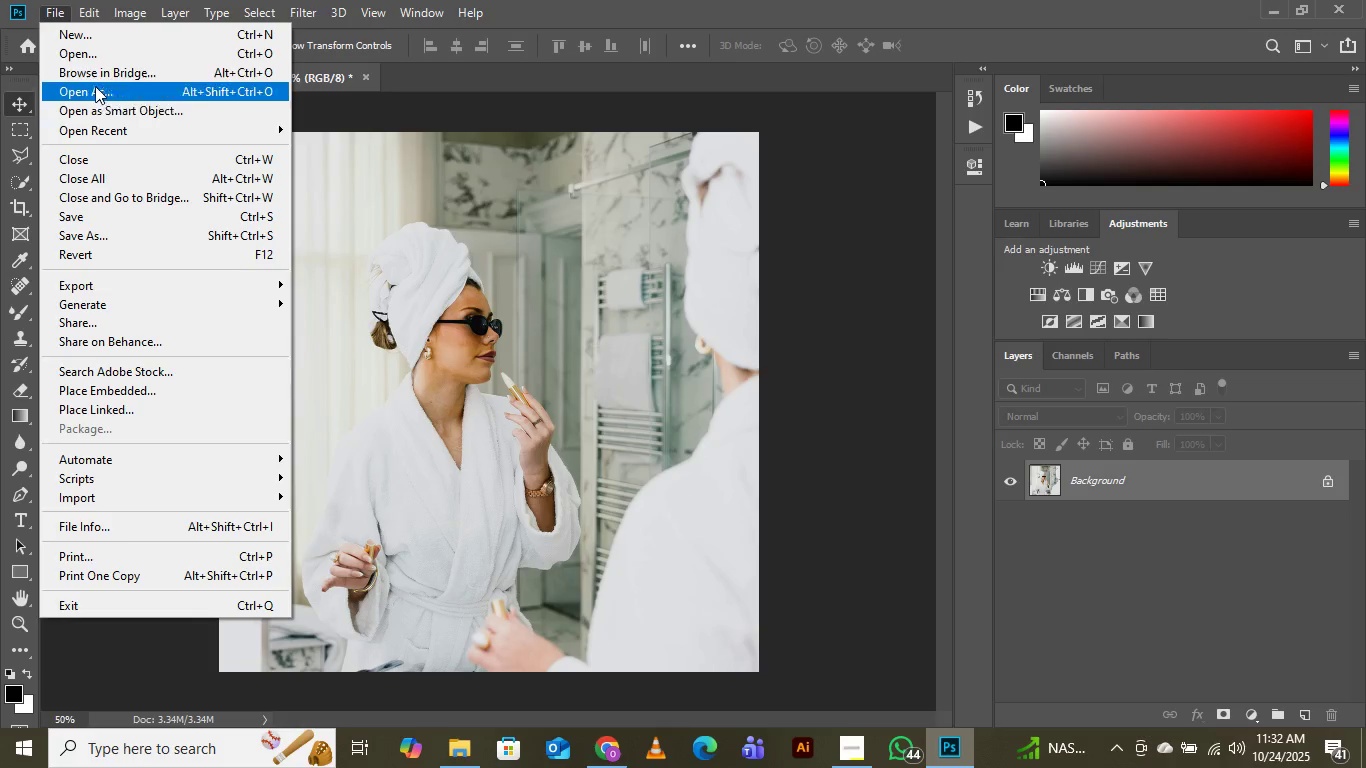 
left_click([92, 61])
 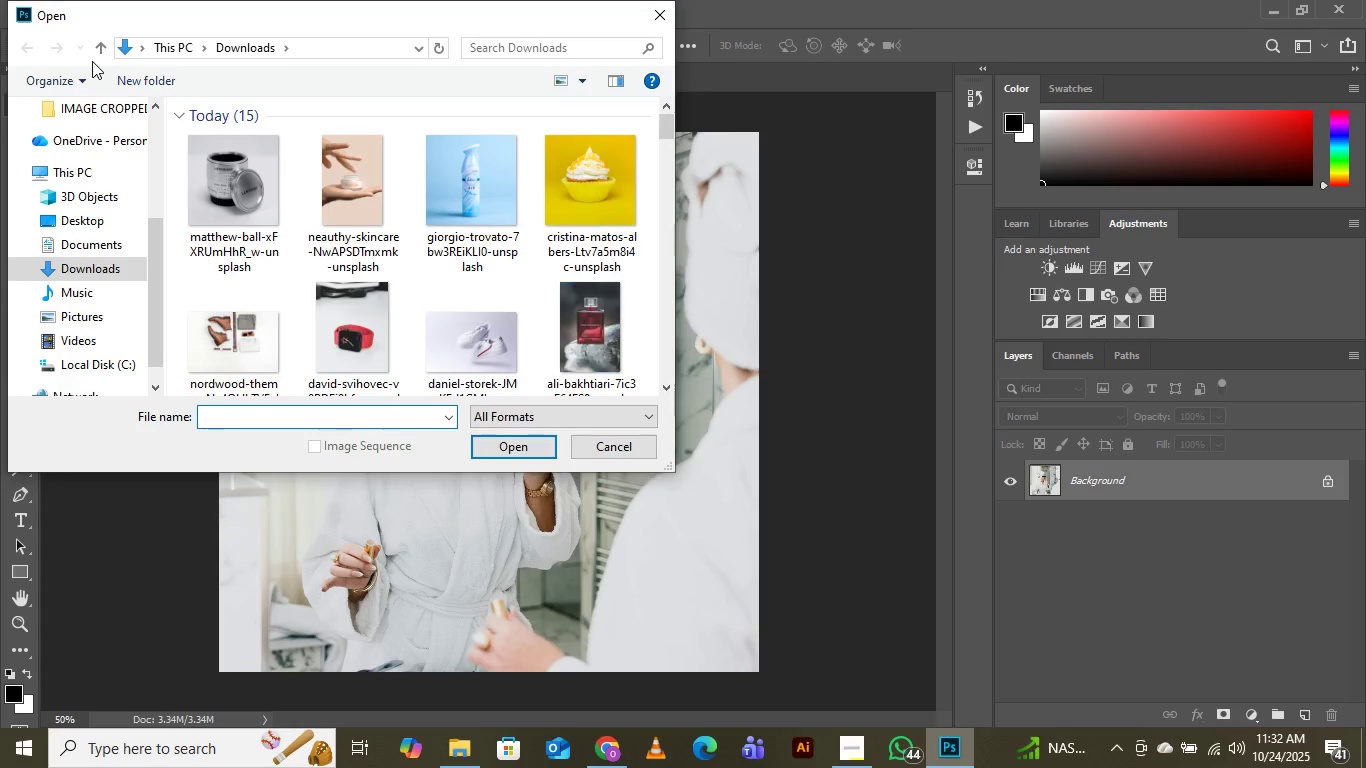 
wait(8.03)
 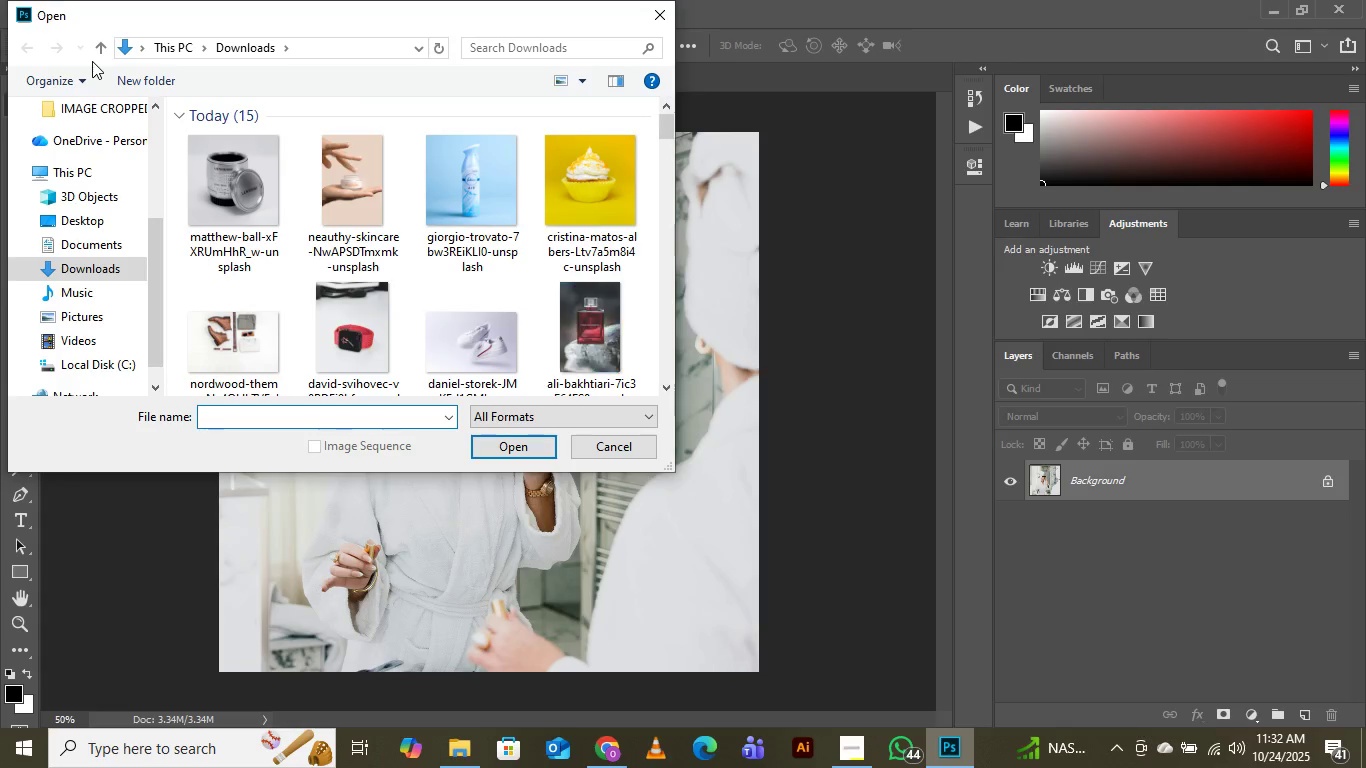 
left_click([260, 187])
 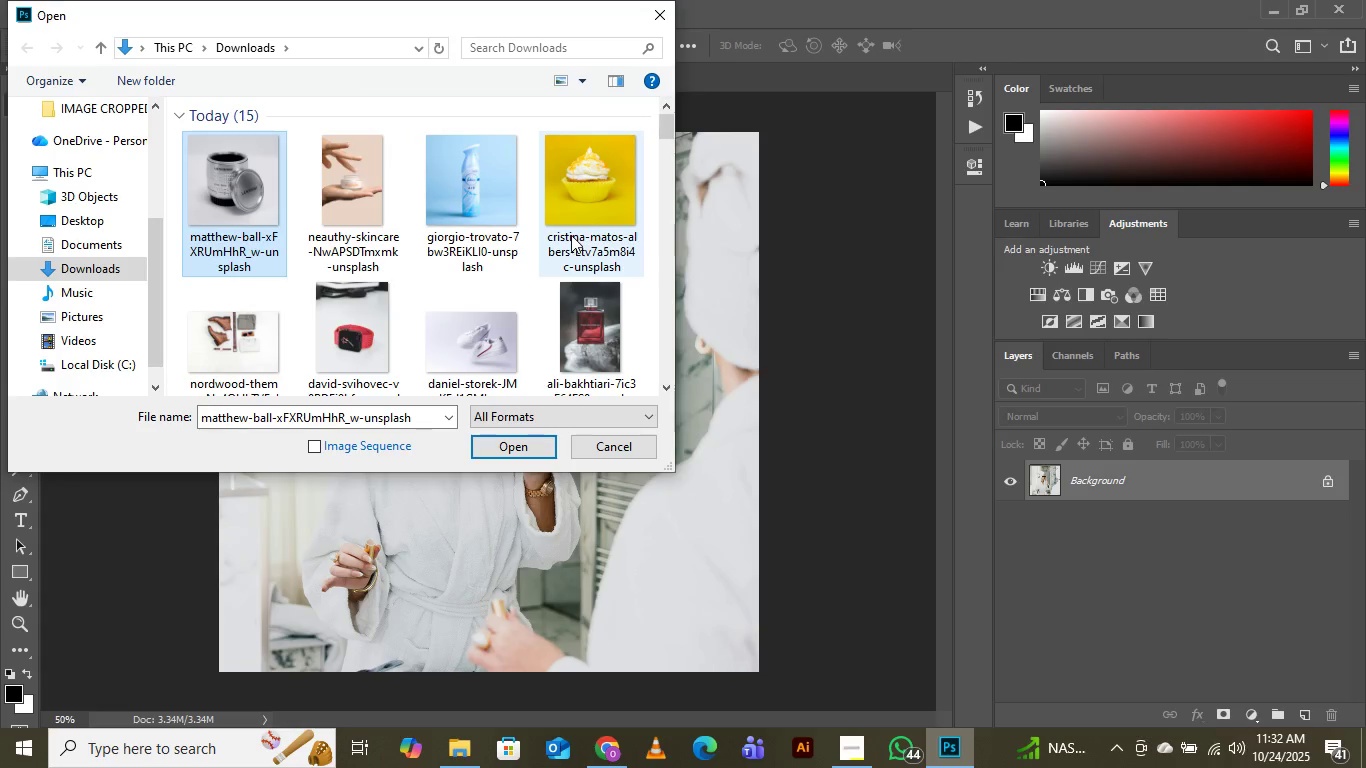 
scroll: coordinate [572, 235], scroll_direction: down, amount: 3.0
 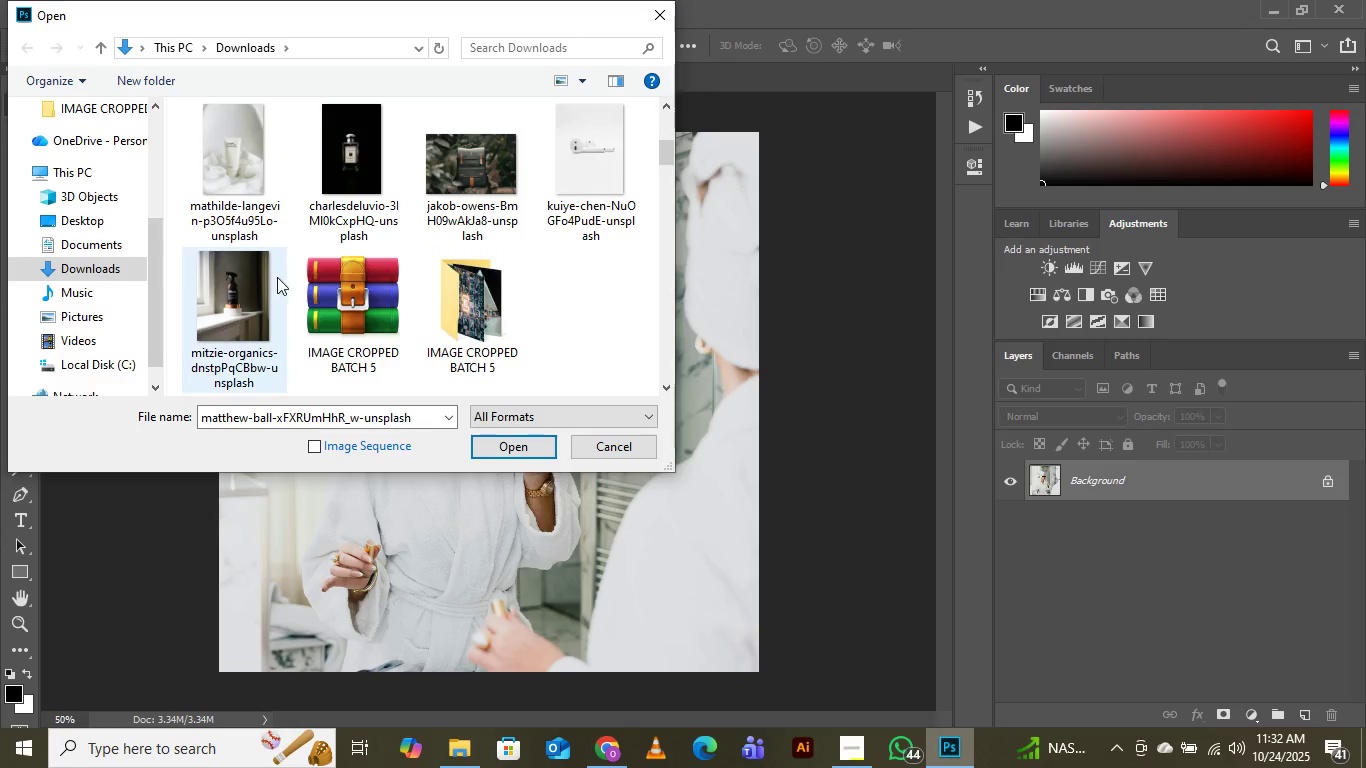 
hold_key(key=ShiftLeft, duration=0.73)
left_click([235, 304])
 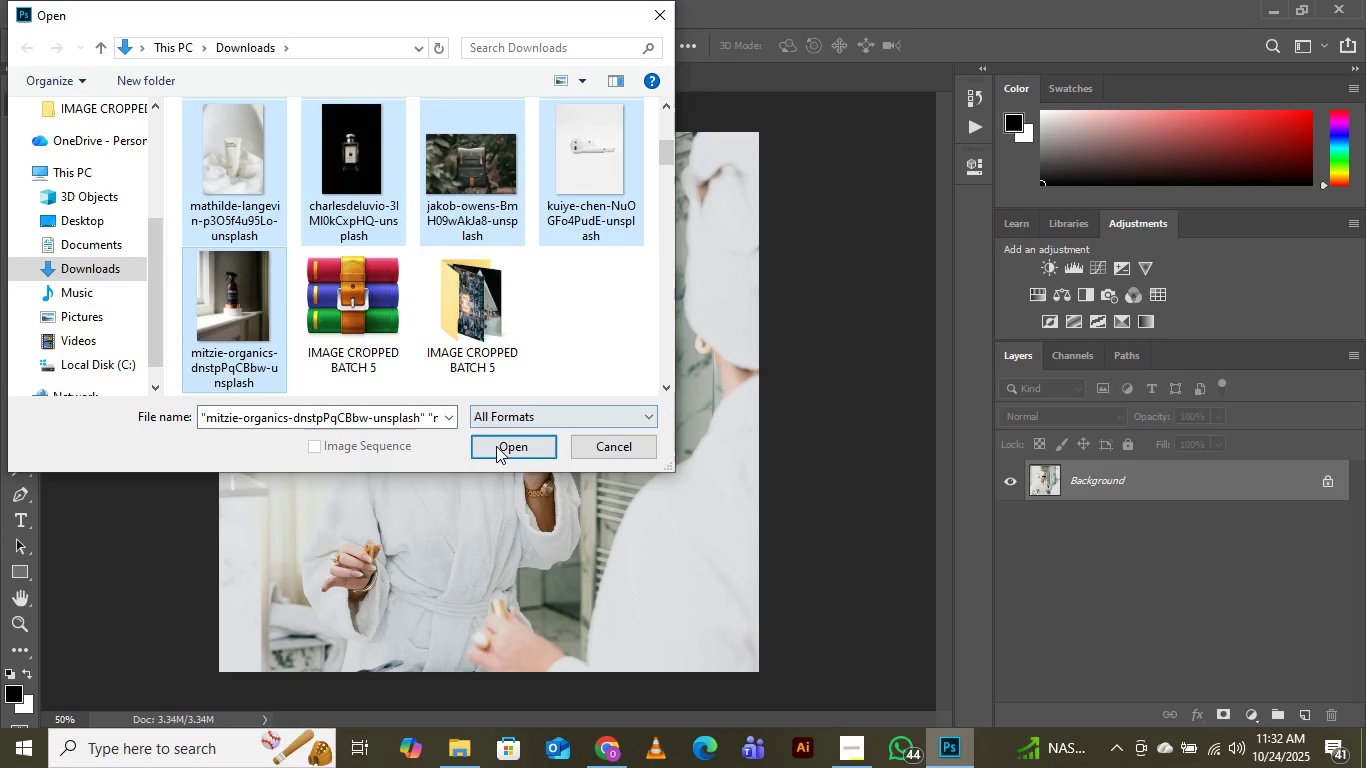 
left_click([496, 446])
 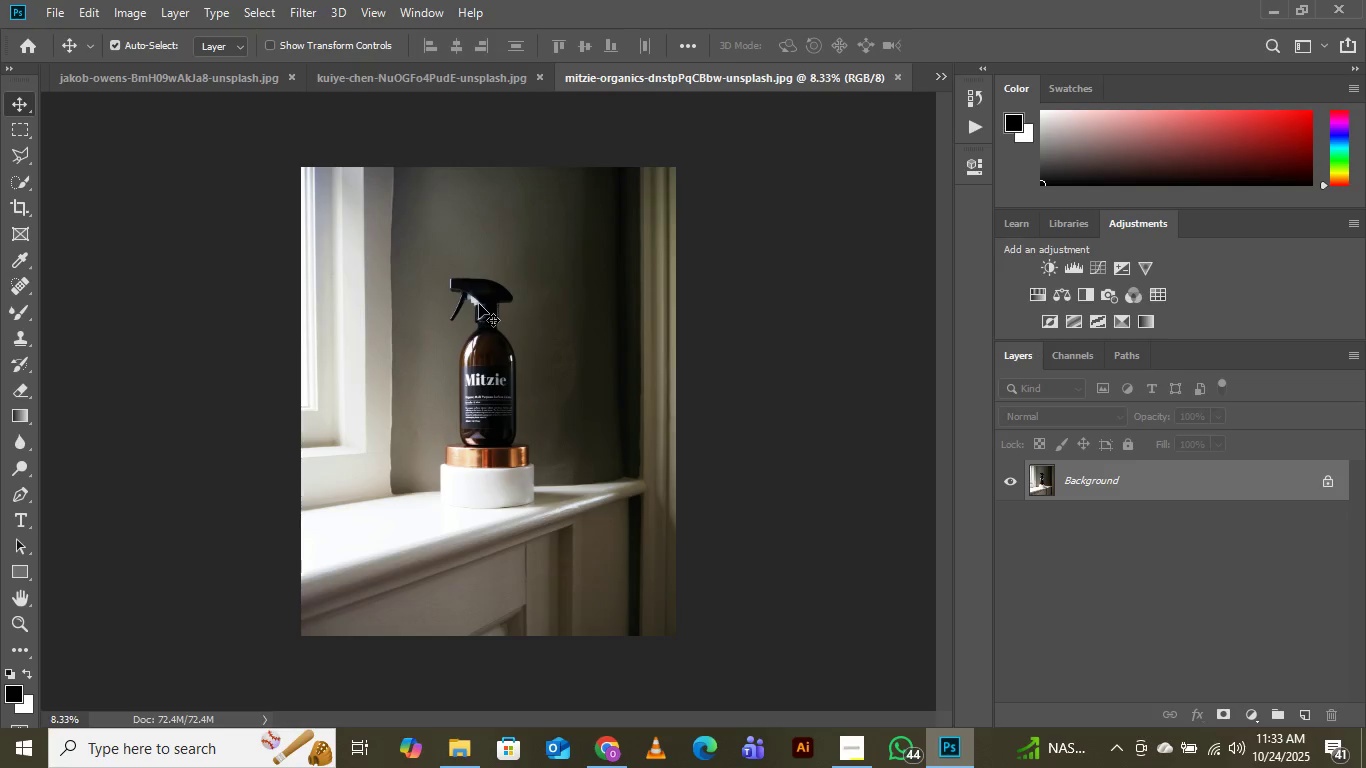 
wait(16.19)
 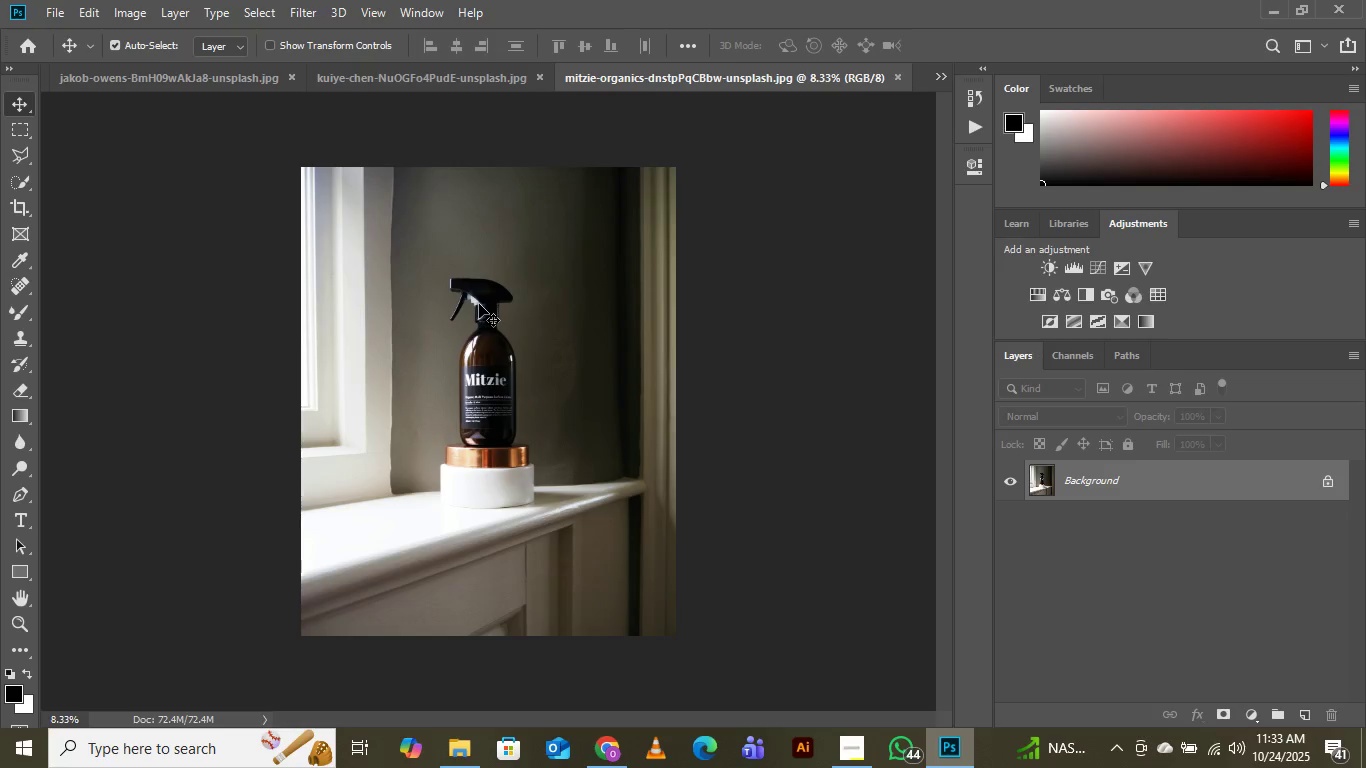 
scroll: coordinate [535, 352], scroll_direction: down, amount: 3.0
 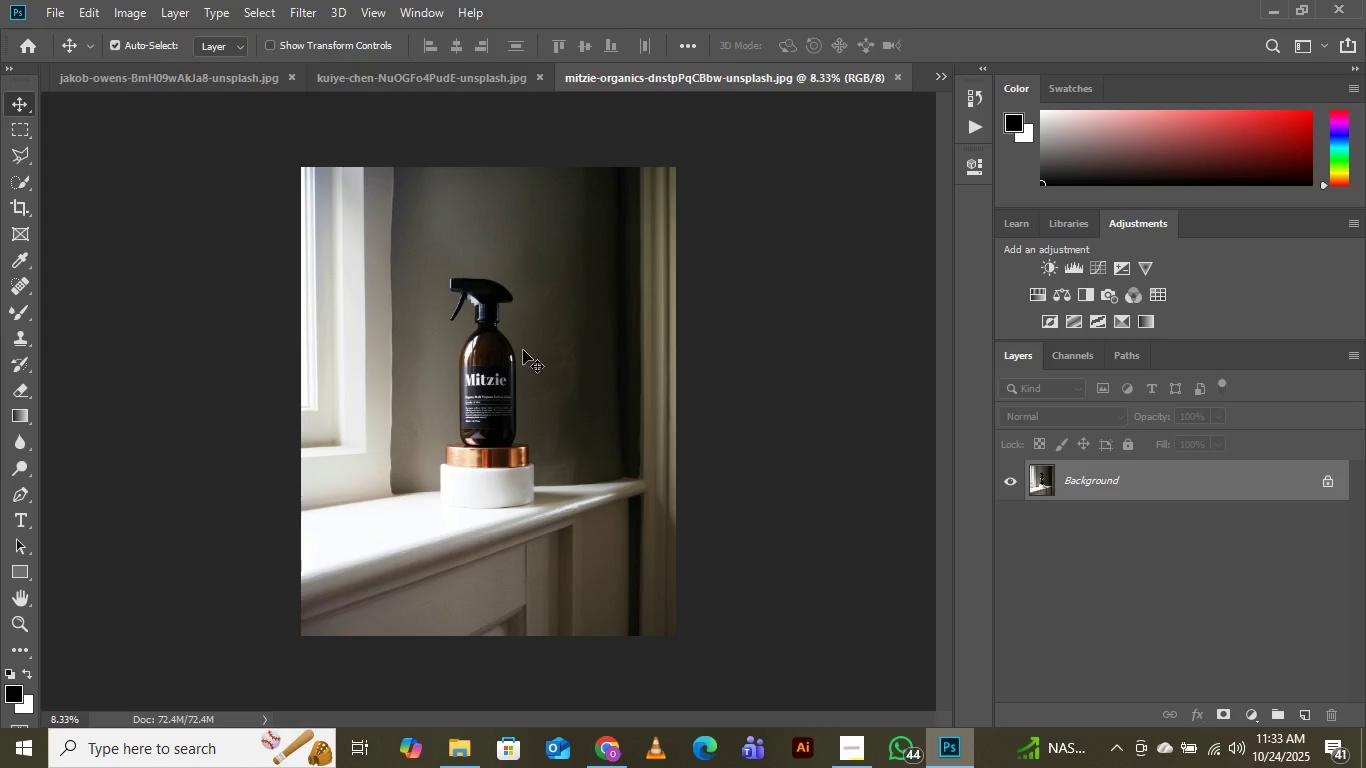 
scroll: coordinate [523, 350], scroll_direction: up, amount: 3.0
 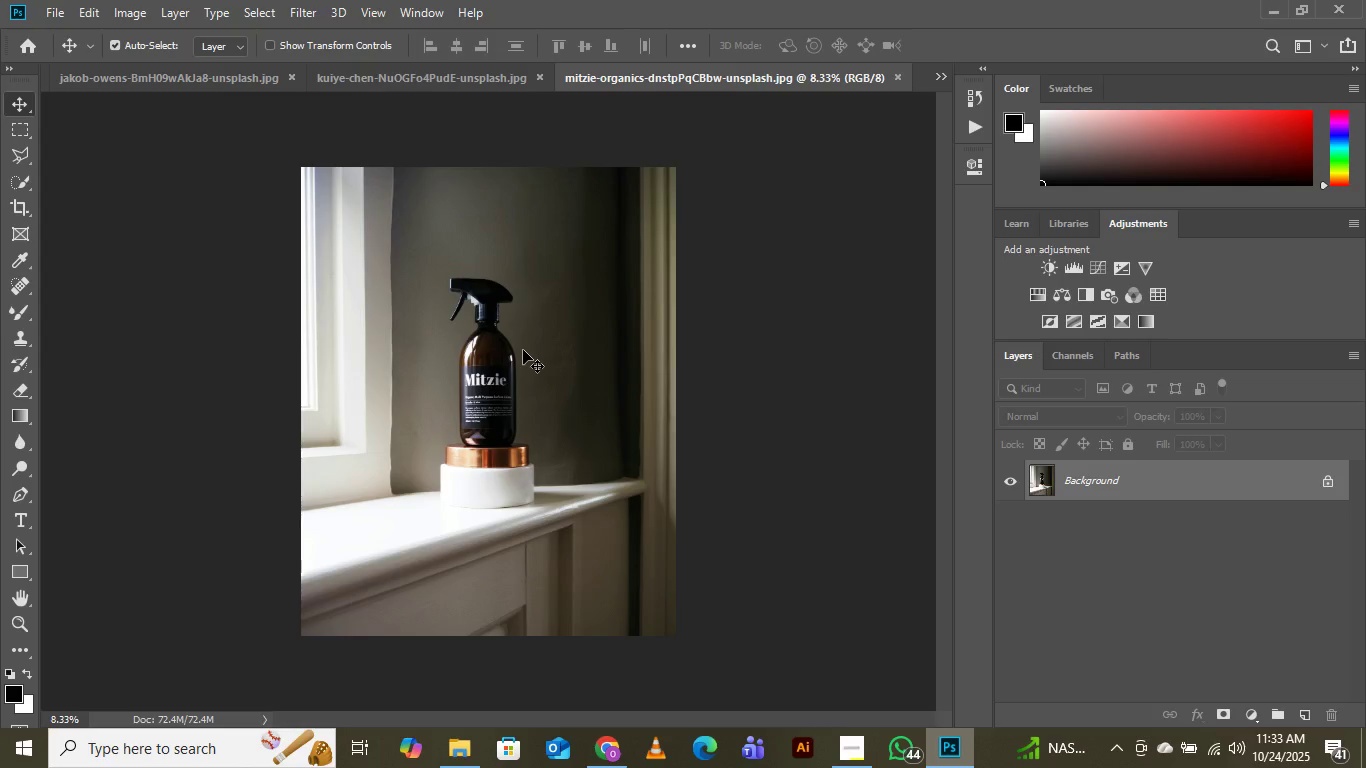 
scroll: coordinate [530, 332], scroll_direction: down, amount: 6.0
 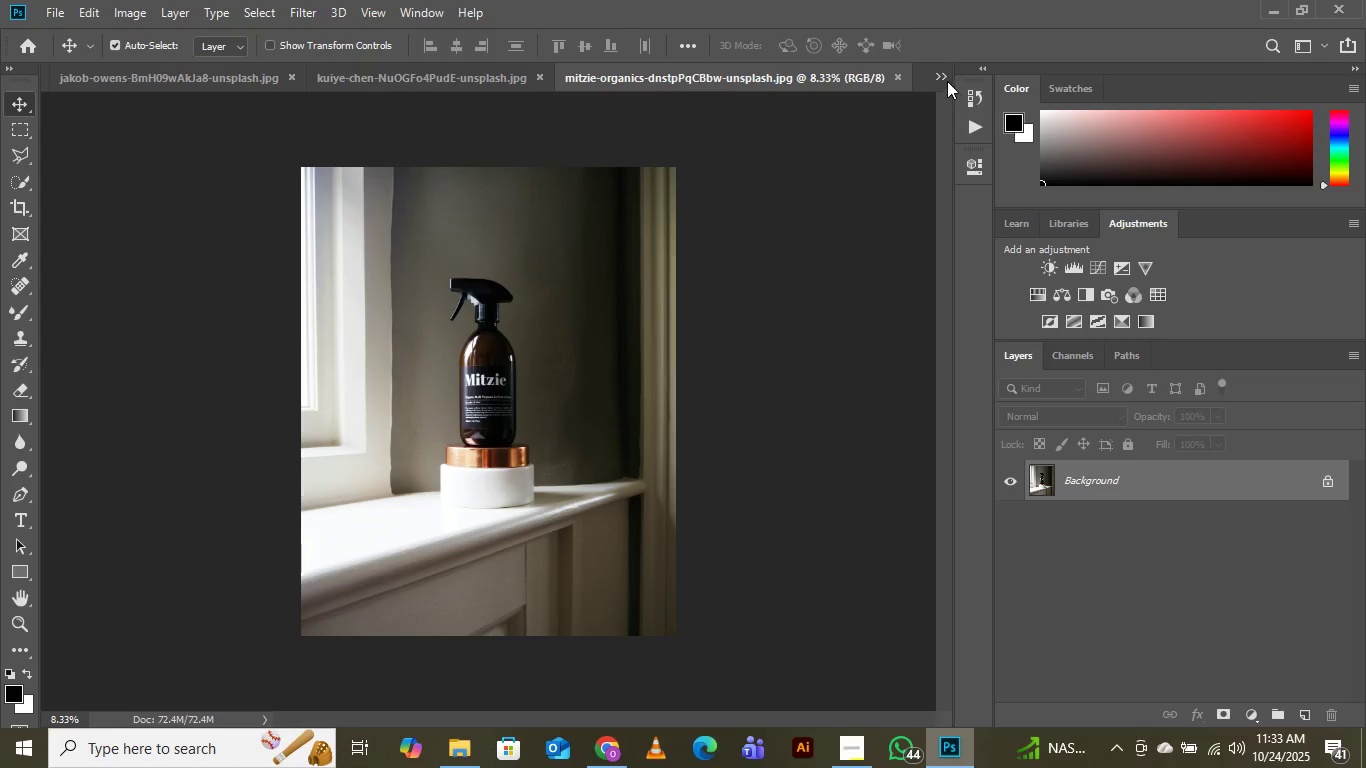 
left_click([943, 78])
 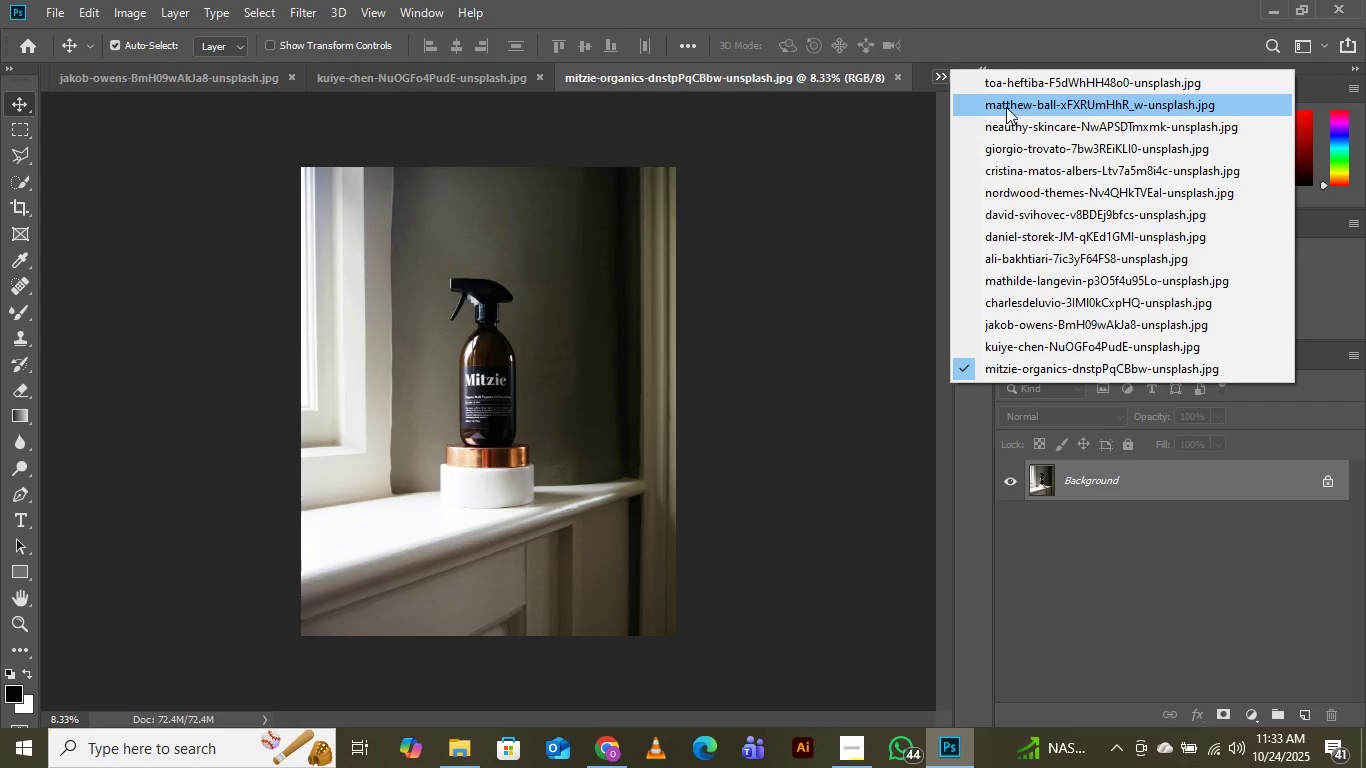 
left_click([1006, 107])
 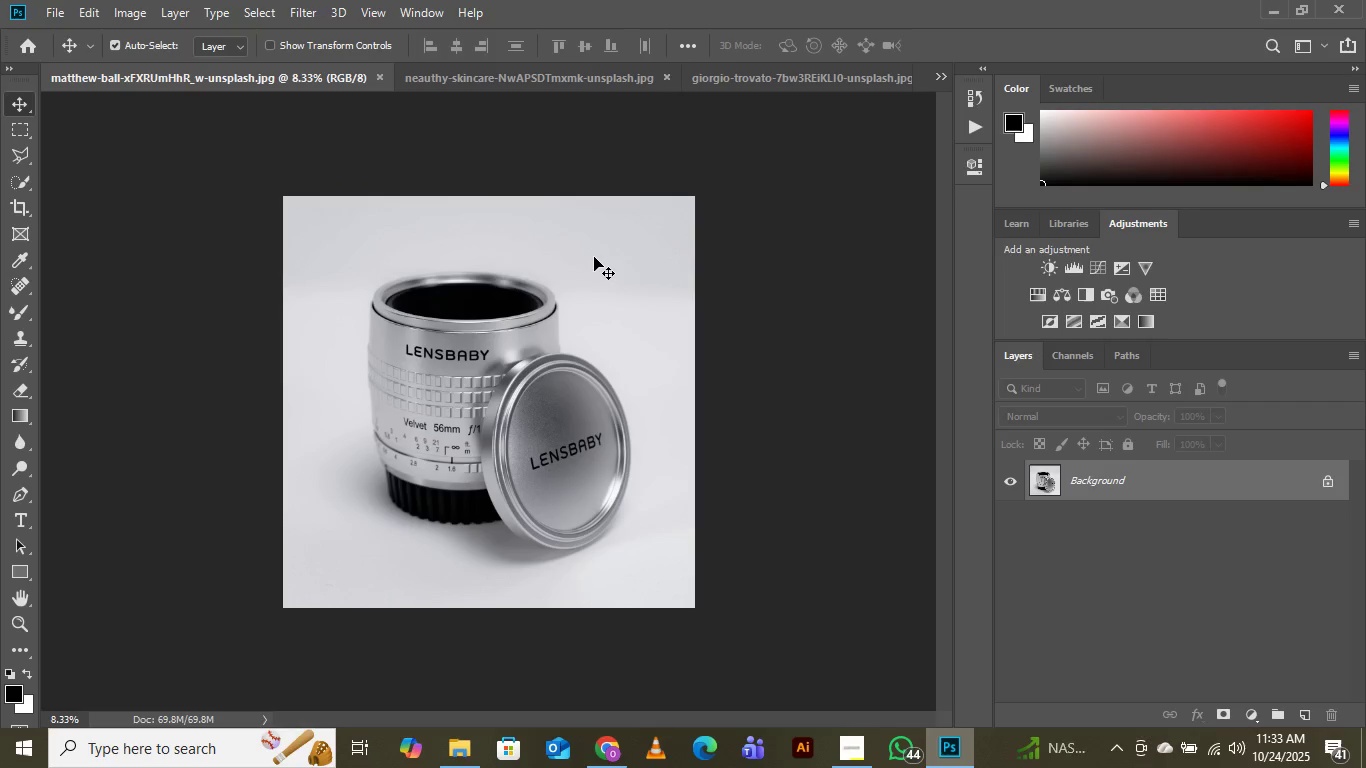 
wait(10.24)
 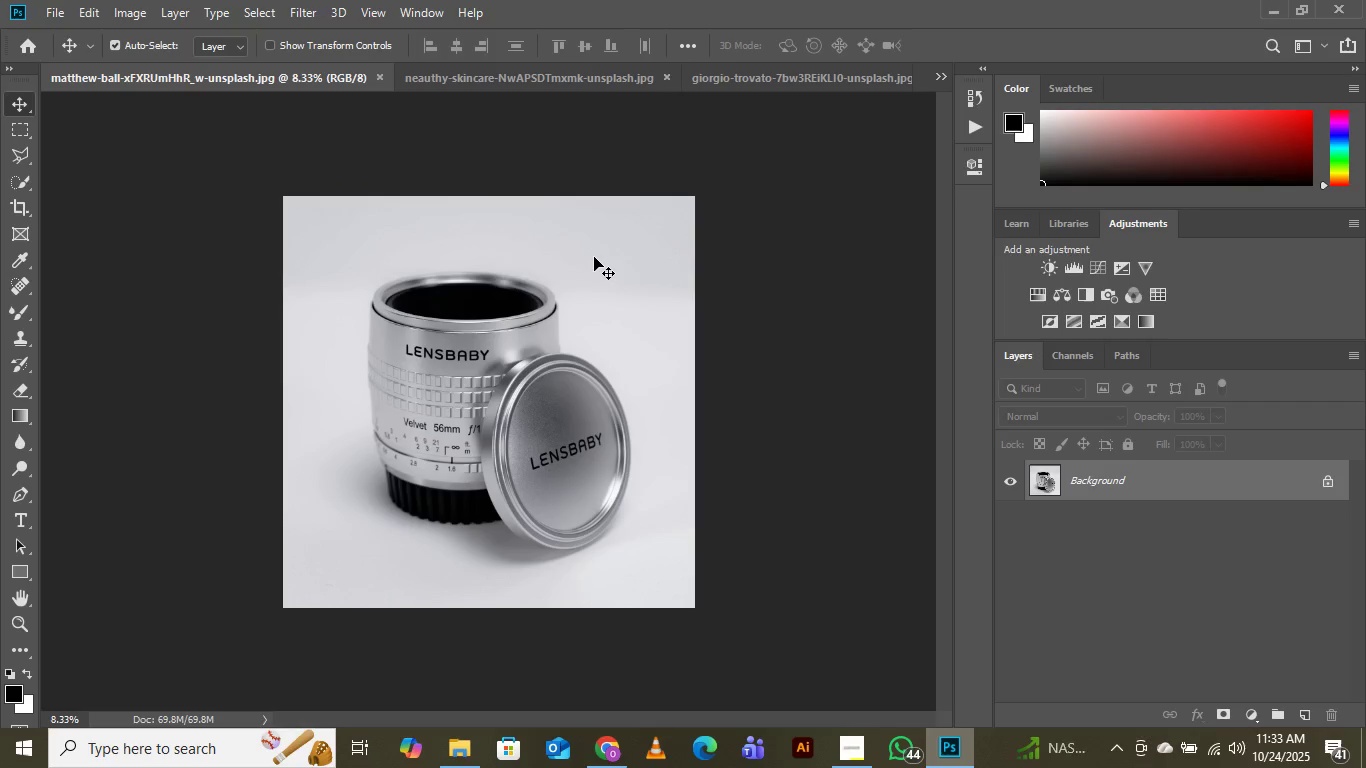 
scroll: coordinate [539, 361], scroll_direction: down, amount: 4.0
 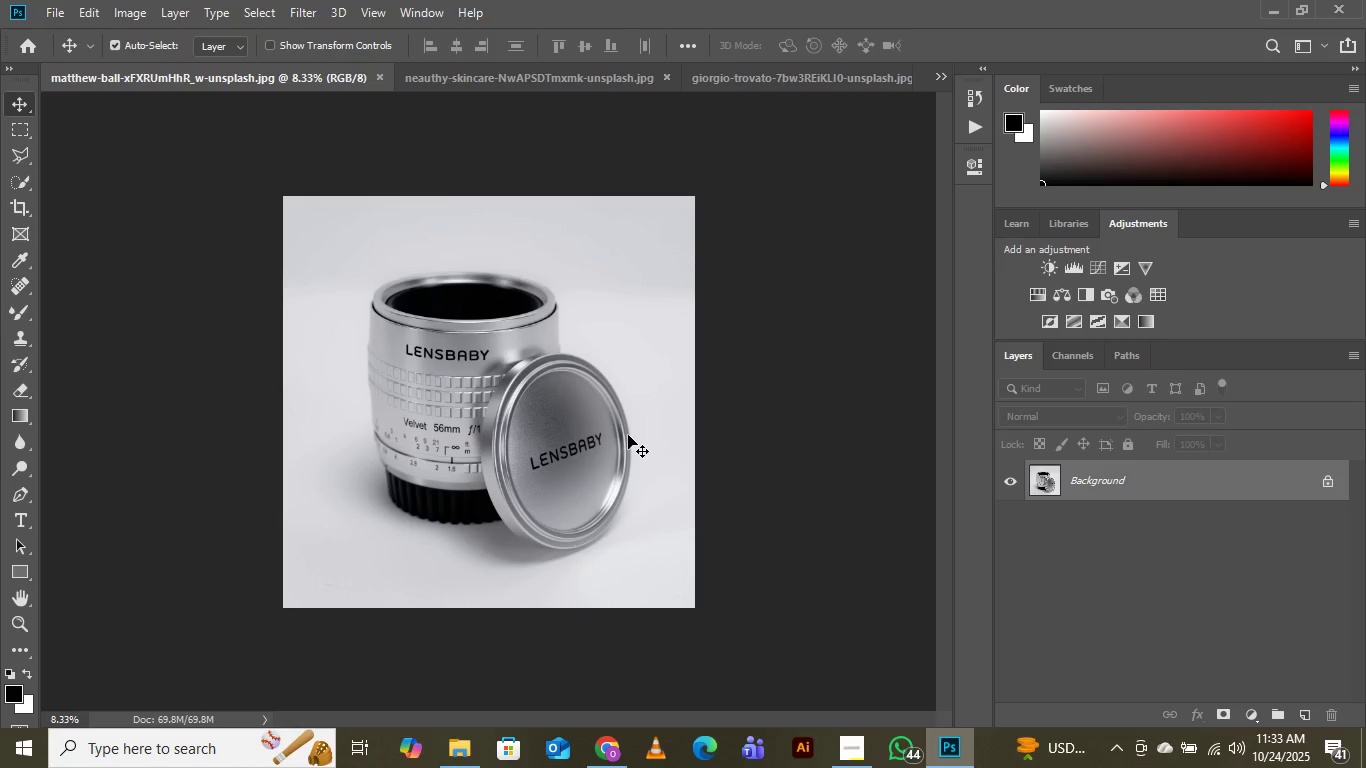 
wait(11.62)
 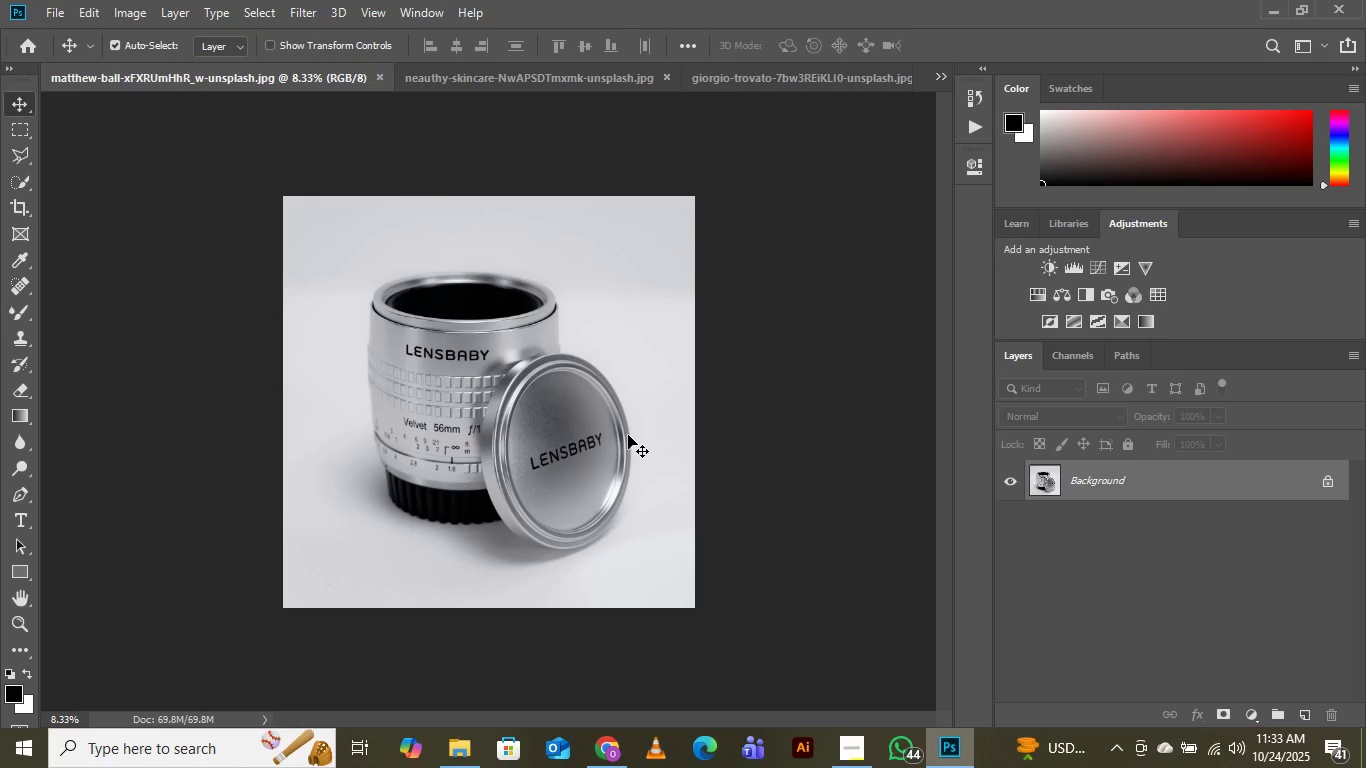 
scroll: coordinate [613, 392], scroll_direction: down, amount: 9.0
 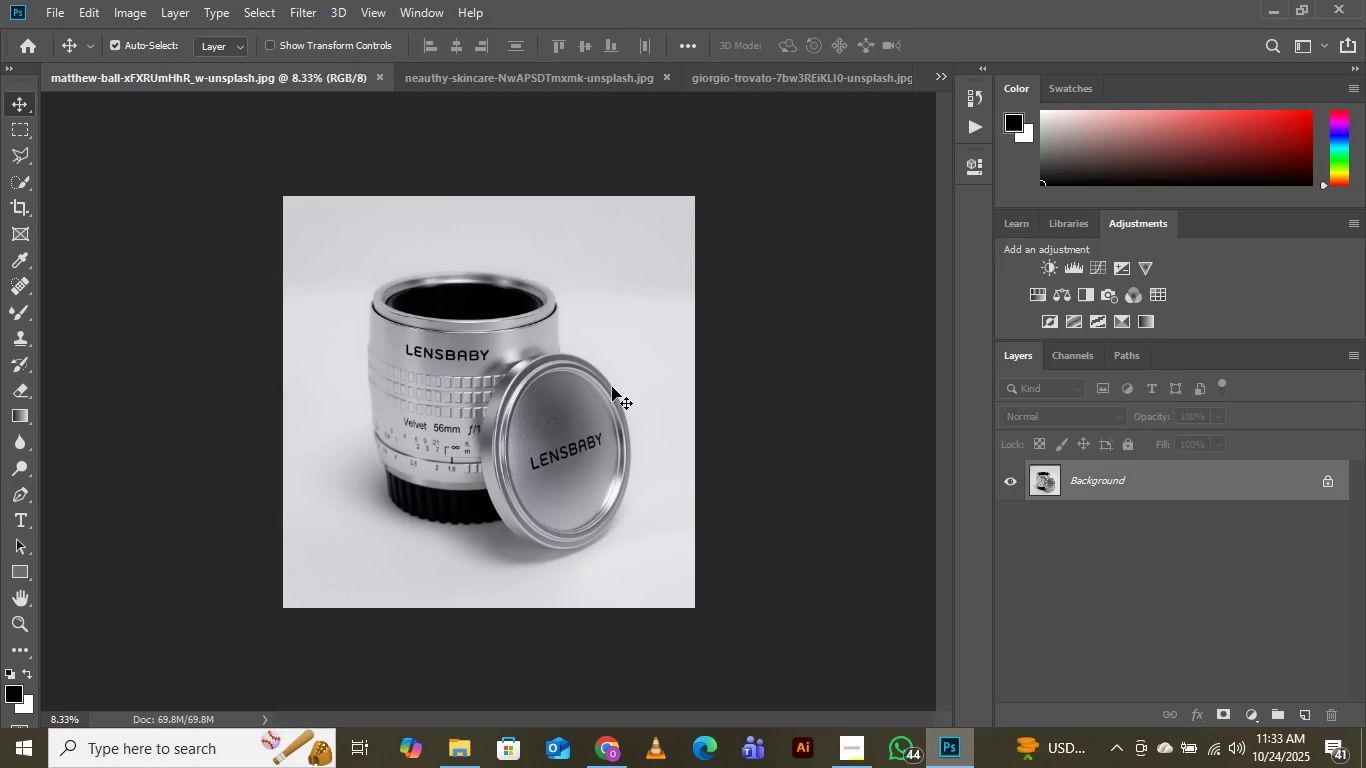 
wait(5.93)
 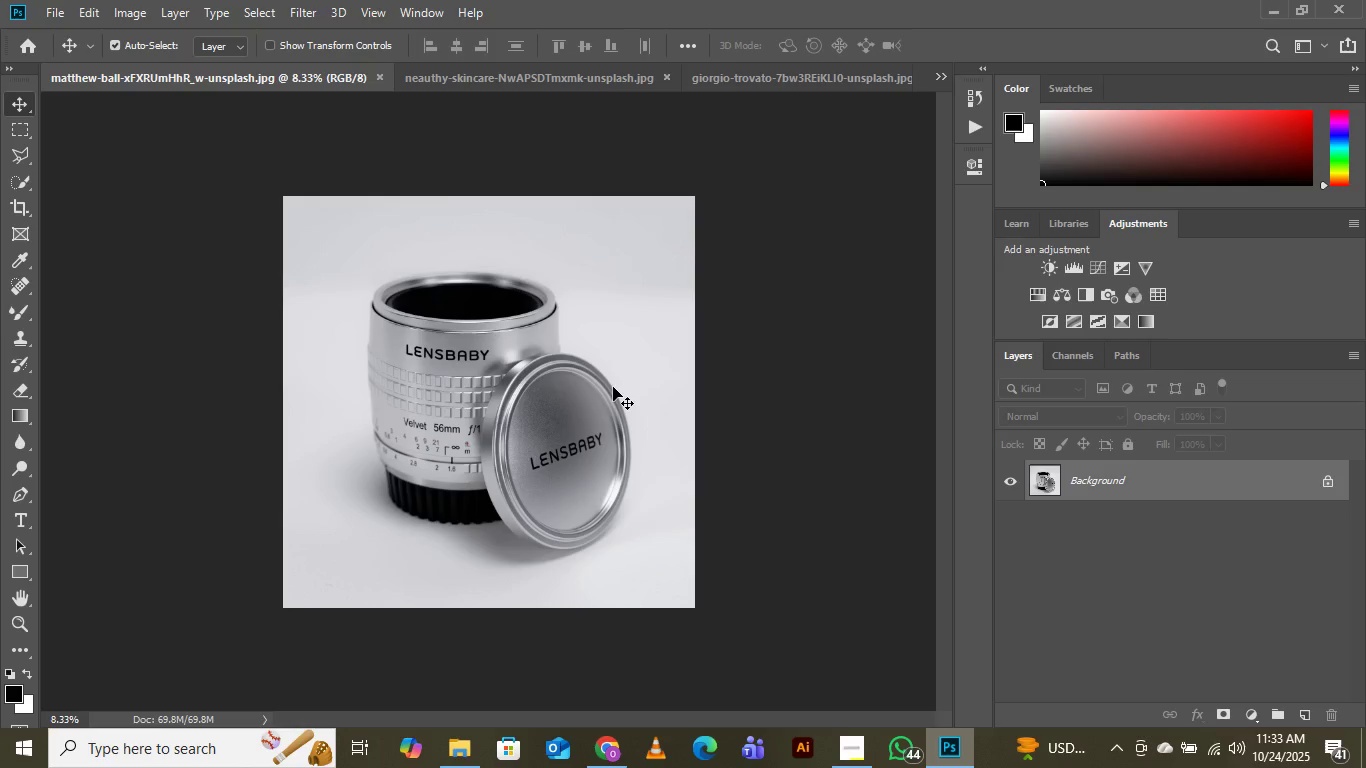 
scroll: coordinate [498, 375], scroll_direction: down, amount: 4.0
 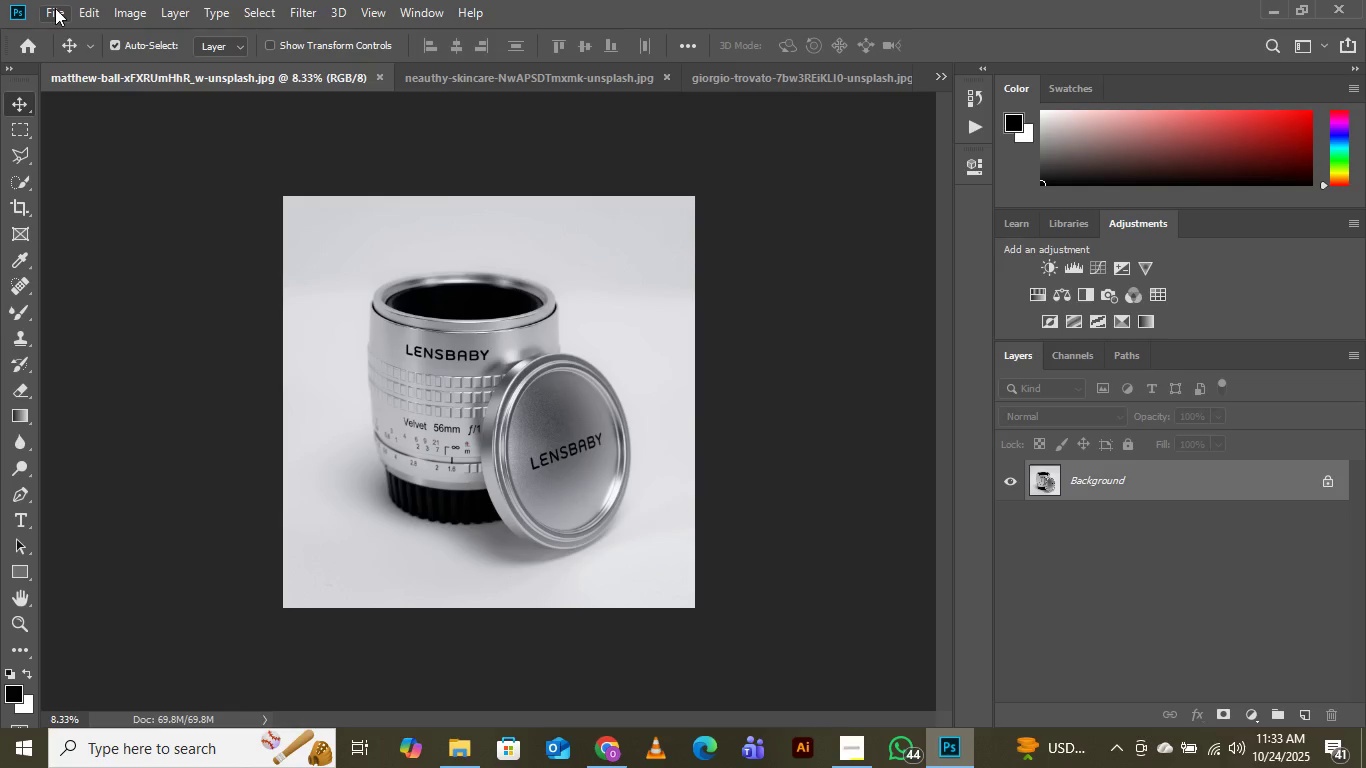 
wait(9.14)
 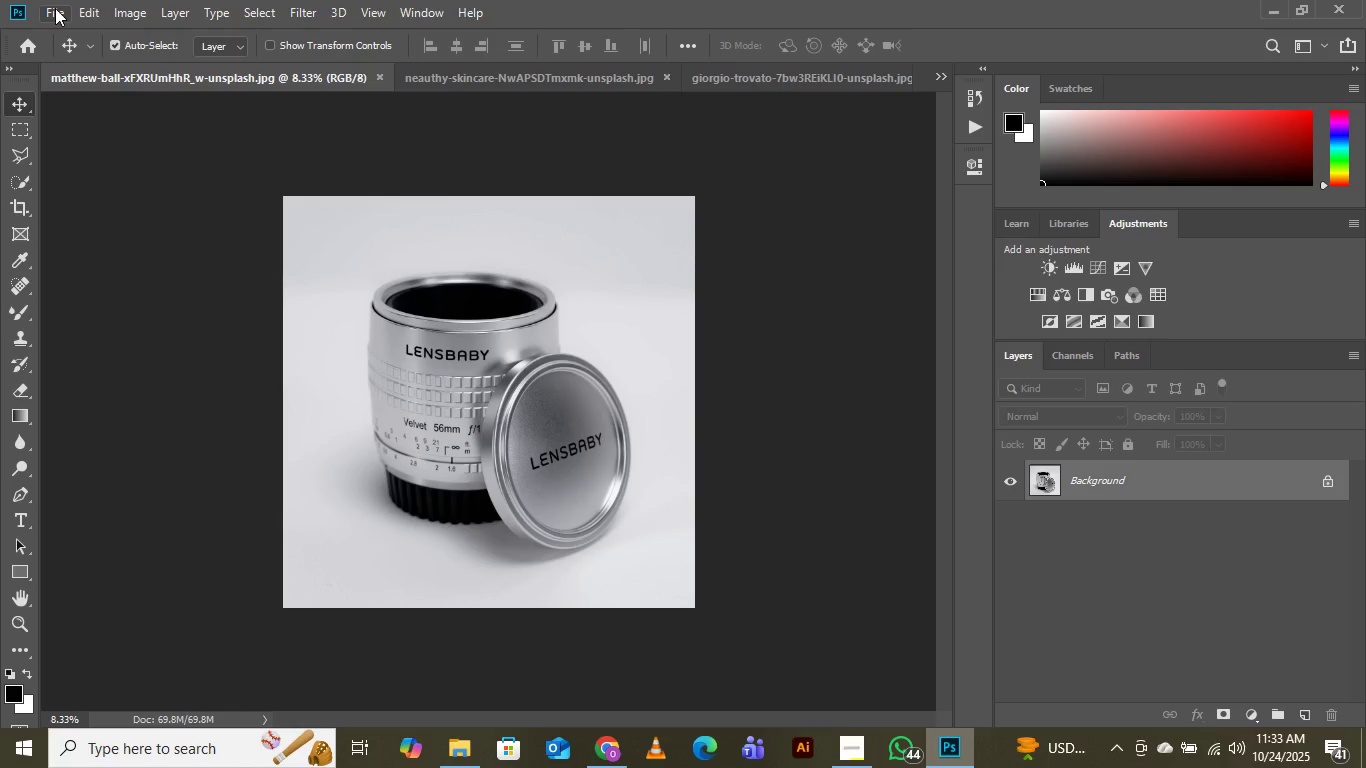 
left_click([22, 204])
 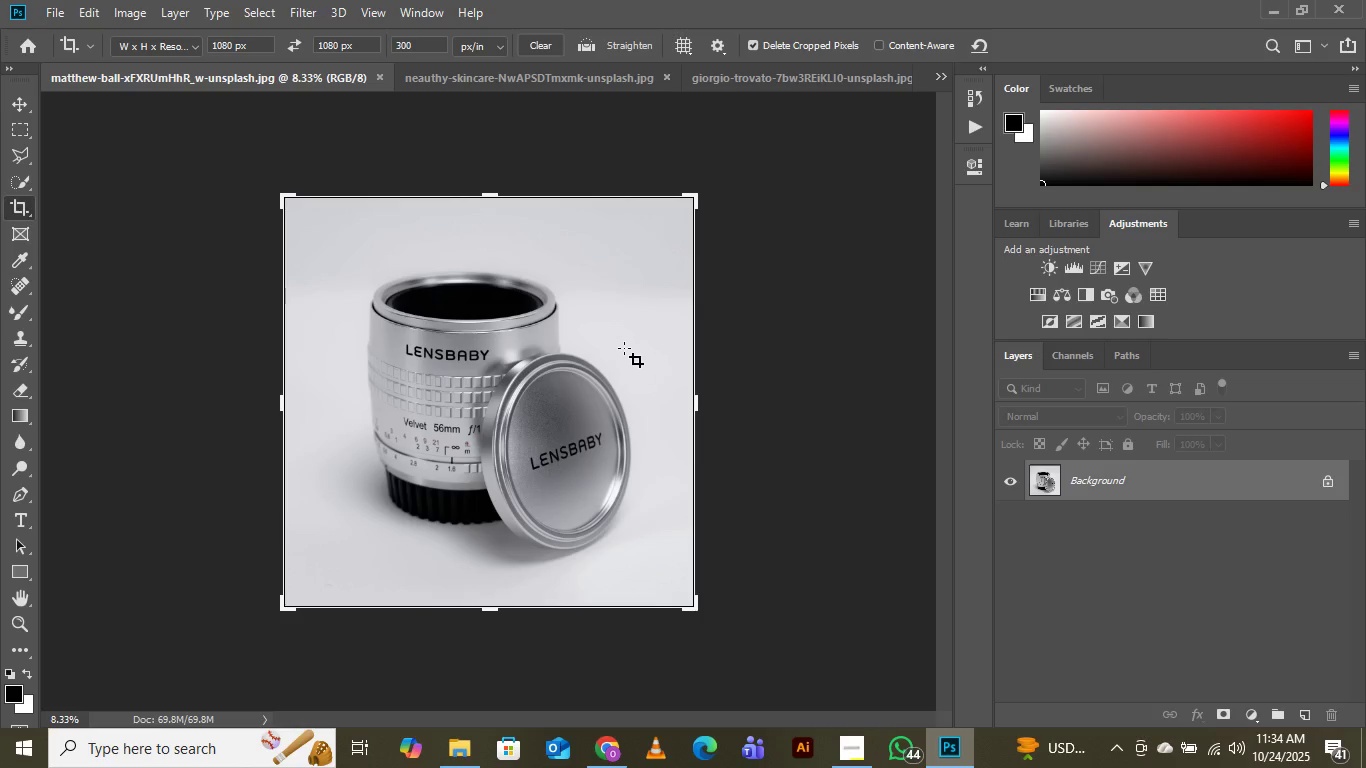 
key(Enter)
 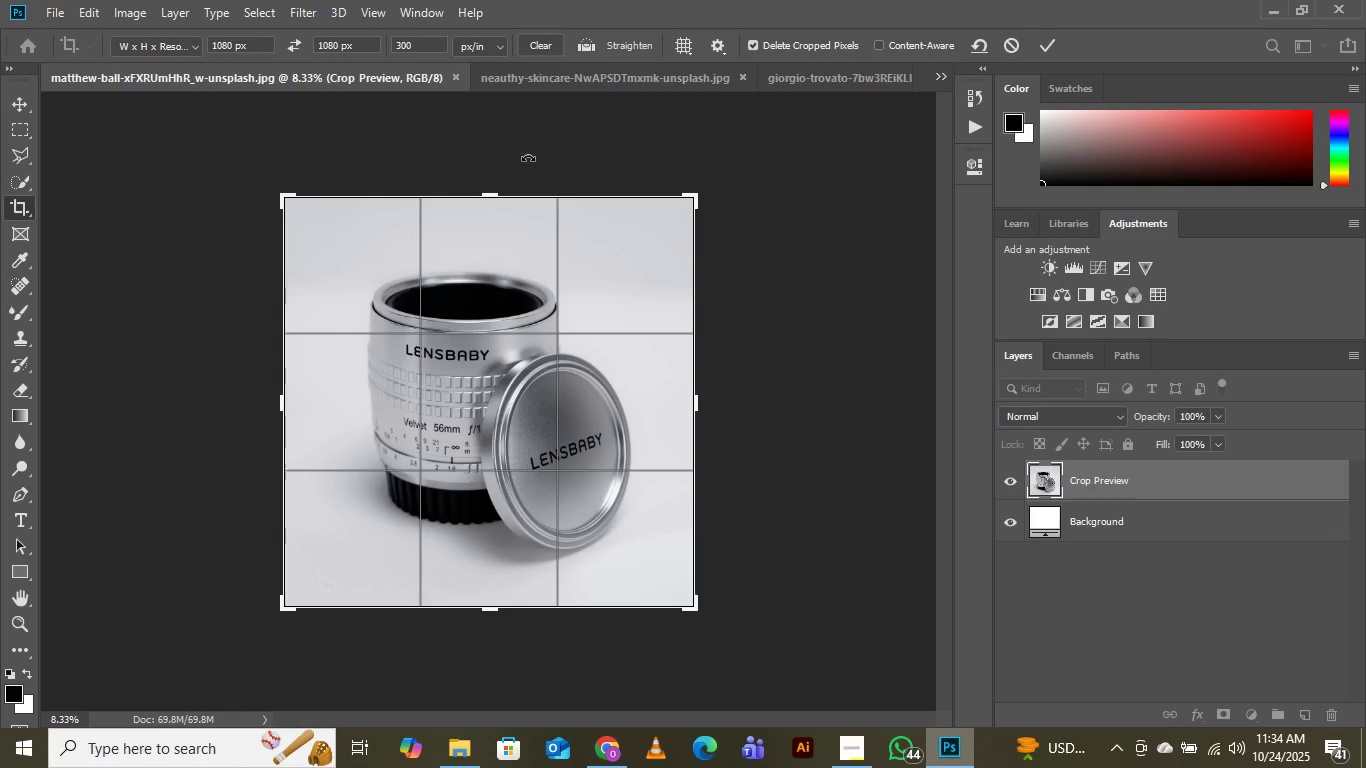 
left_click([540, 75])
 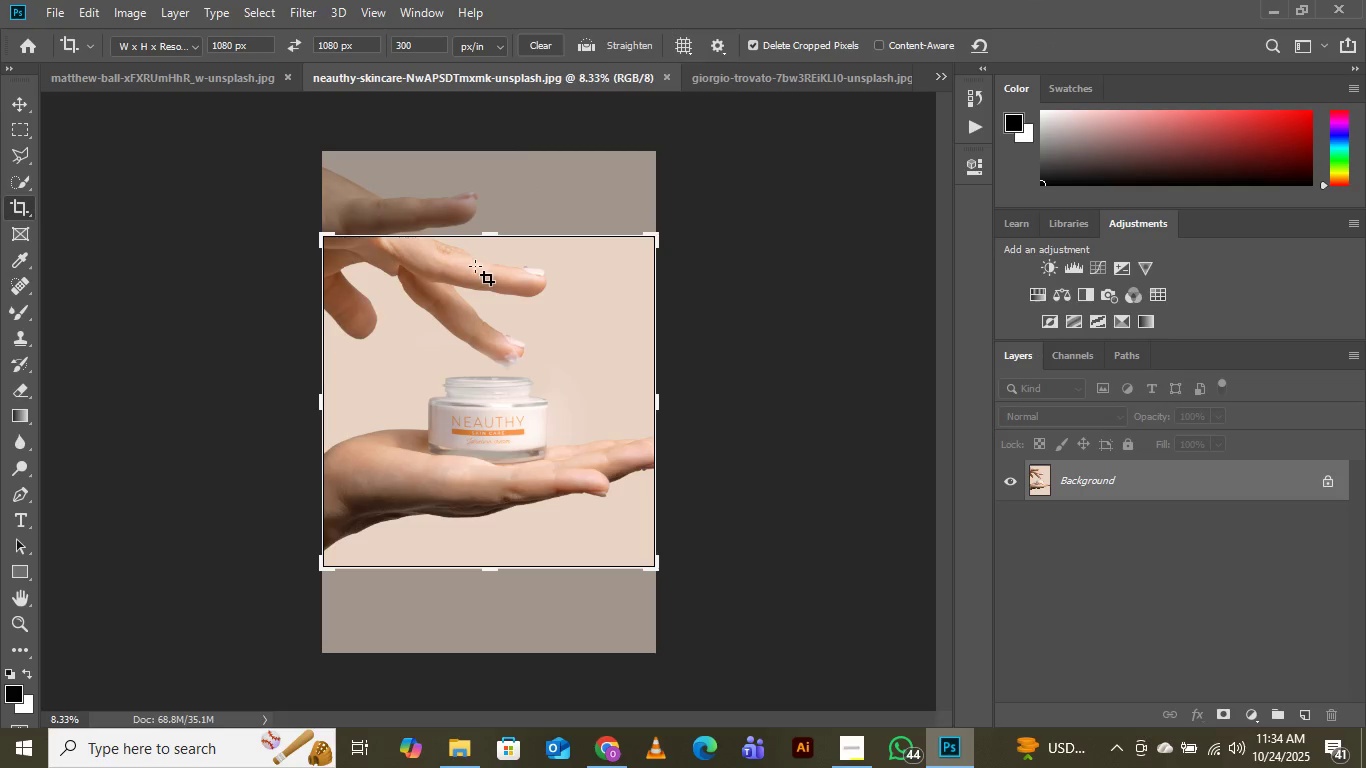 
left_click([473, 291])
 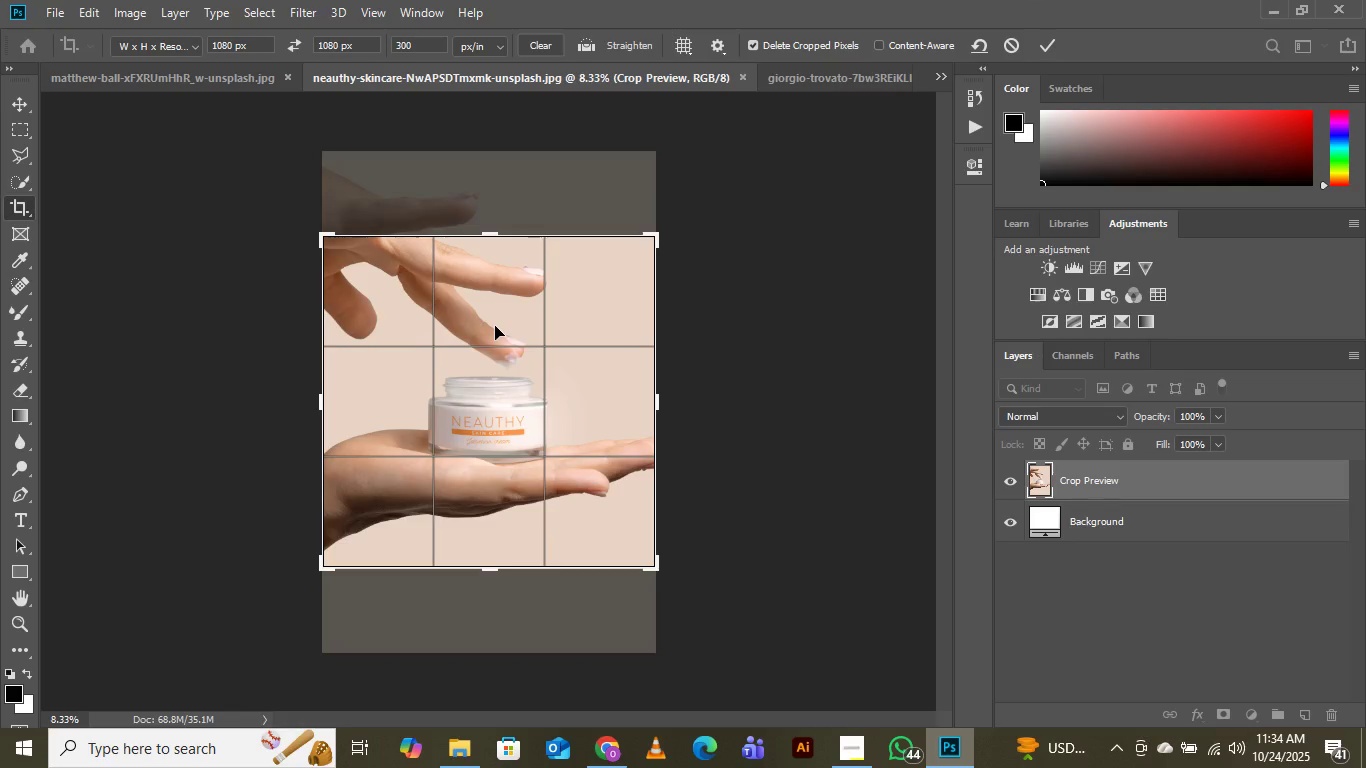 
left_click_drag(start_coordinate=[495, 326], to_coordinate=[492, 340])
 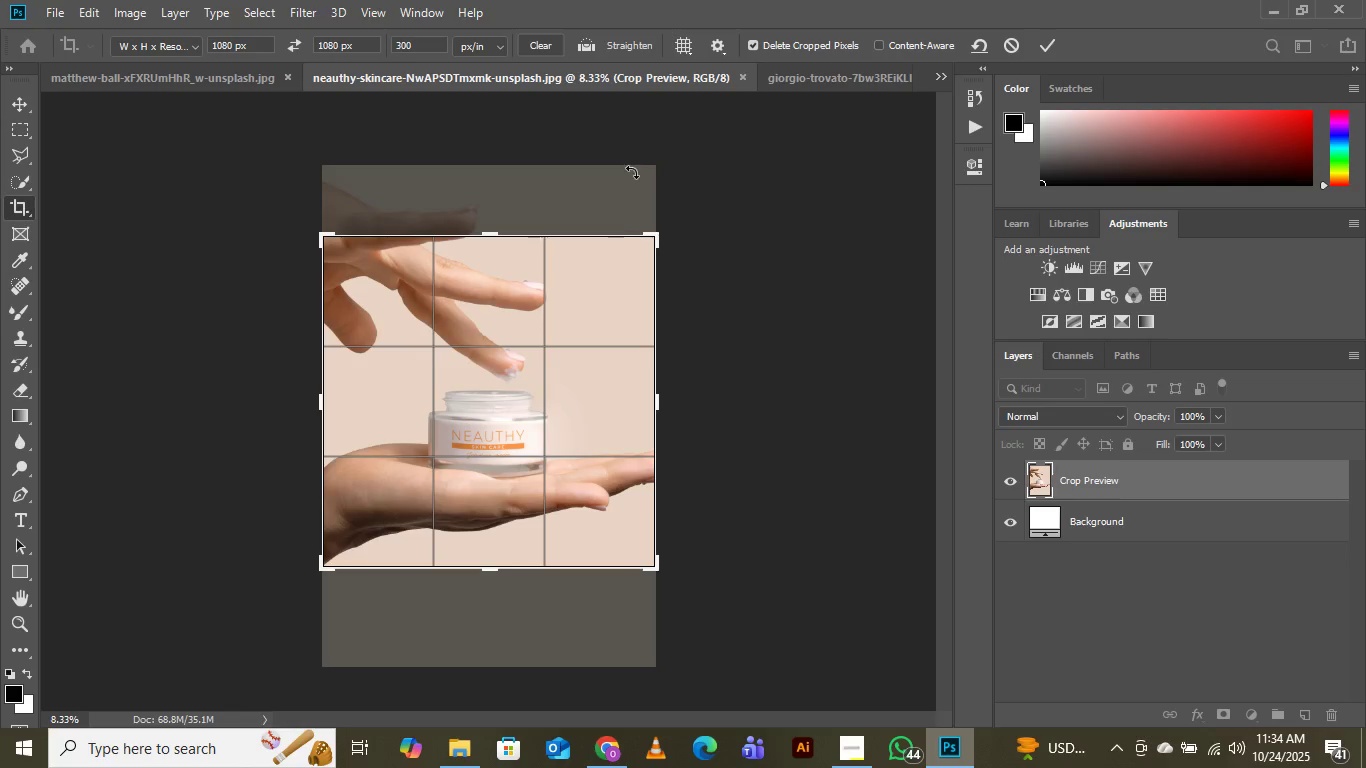 
wait(6.75)
 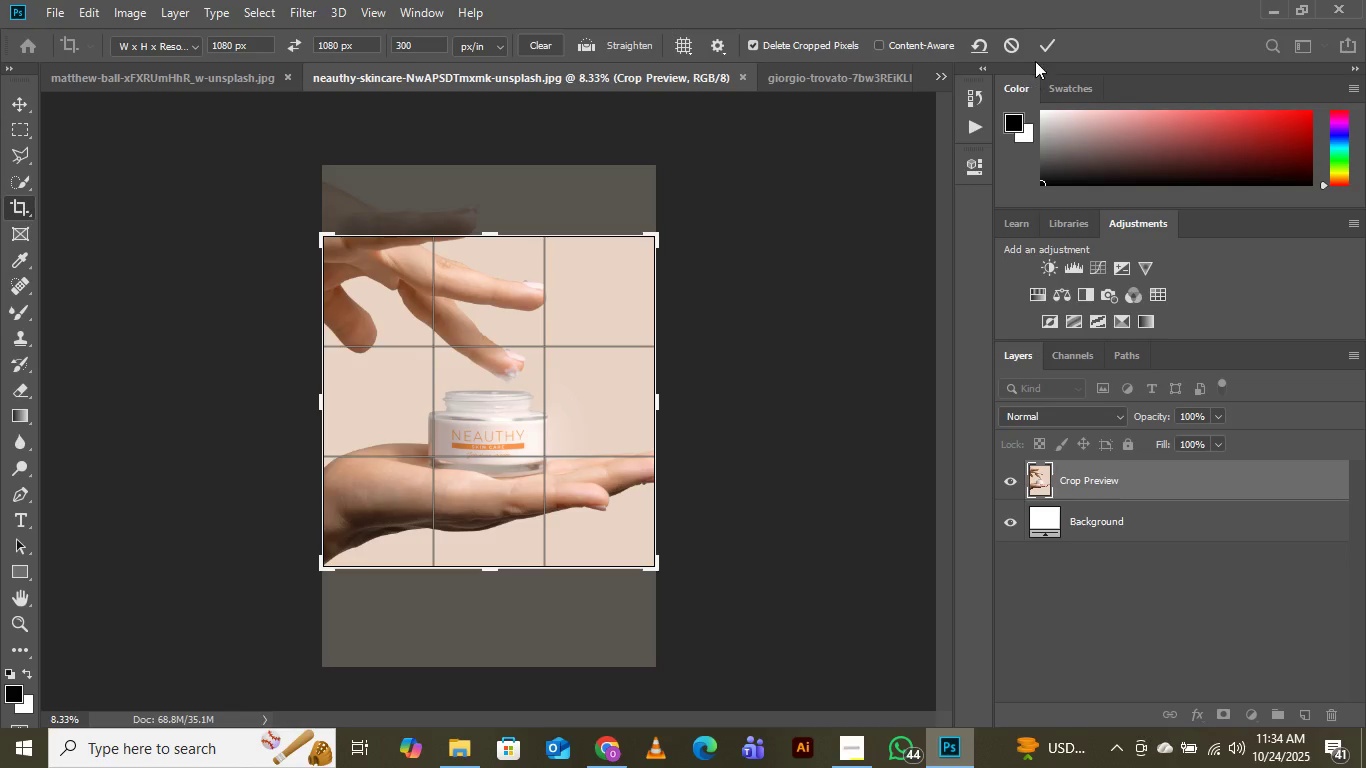 
left_click([1049, 42])
 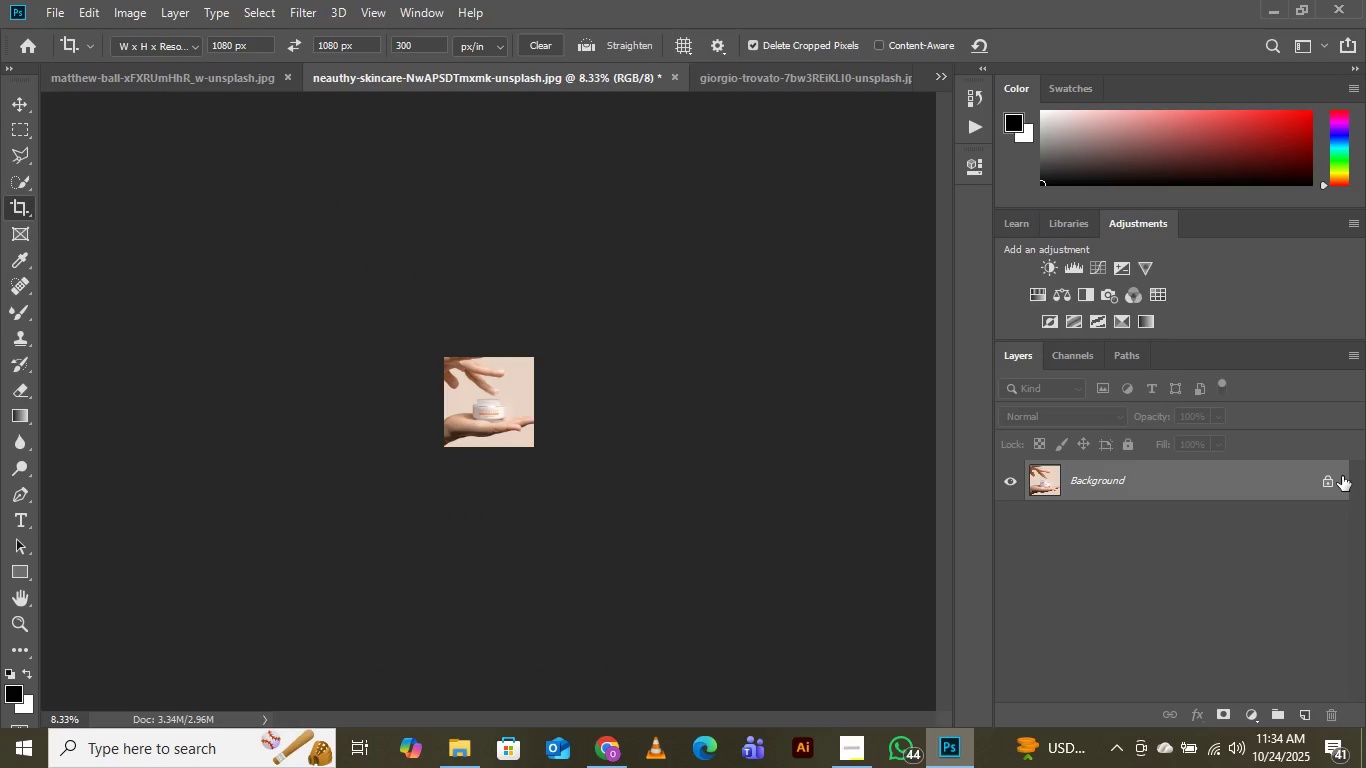 
key(Control+Equal)
 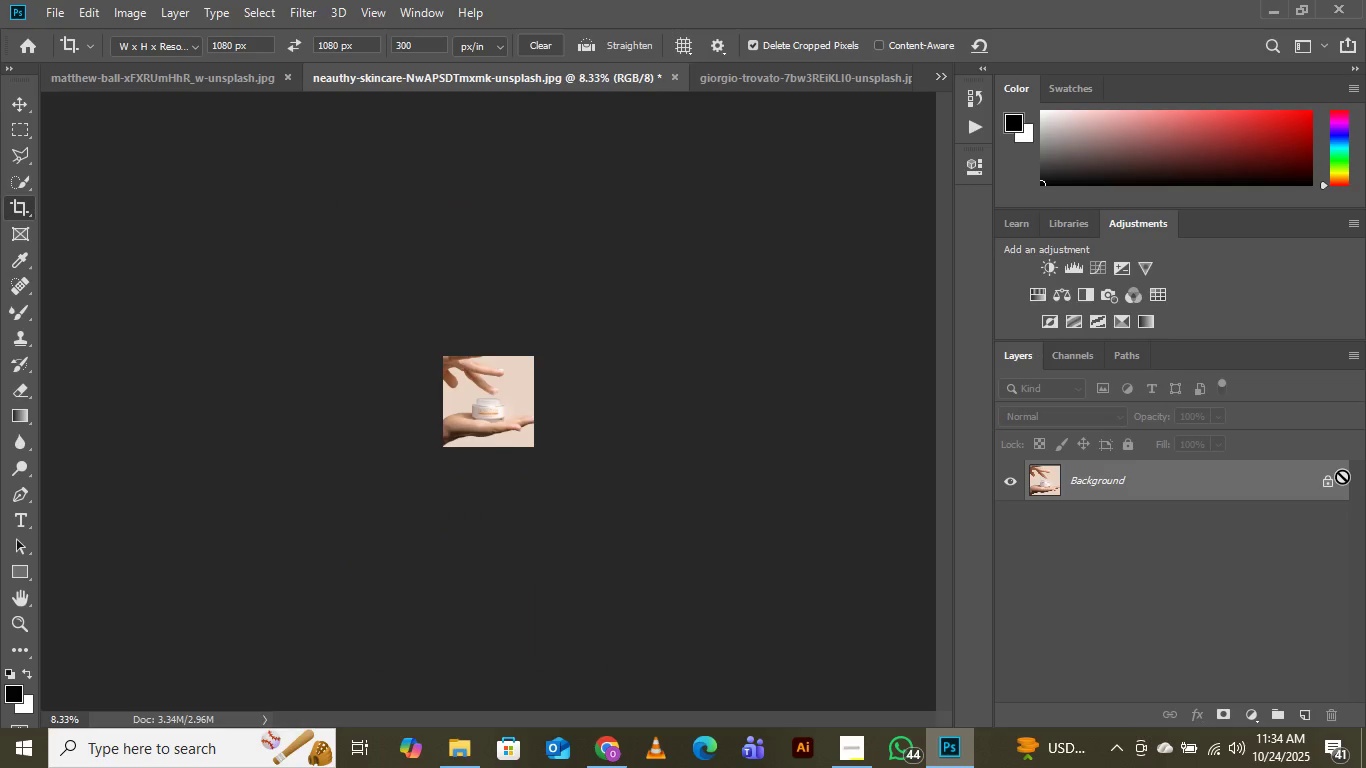 
key(Control+Equal)
 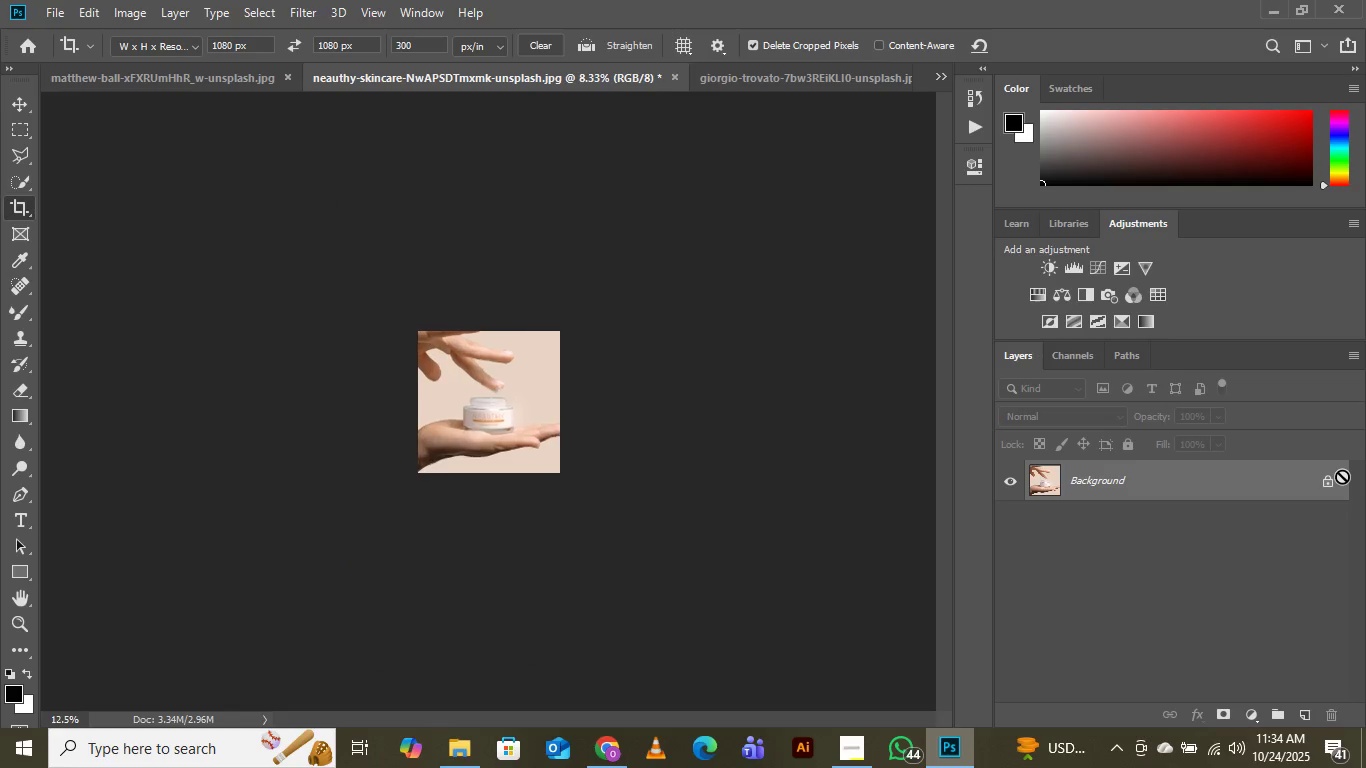 
key(Control+Equal)
 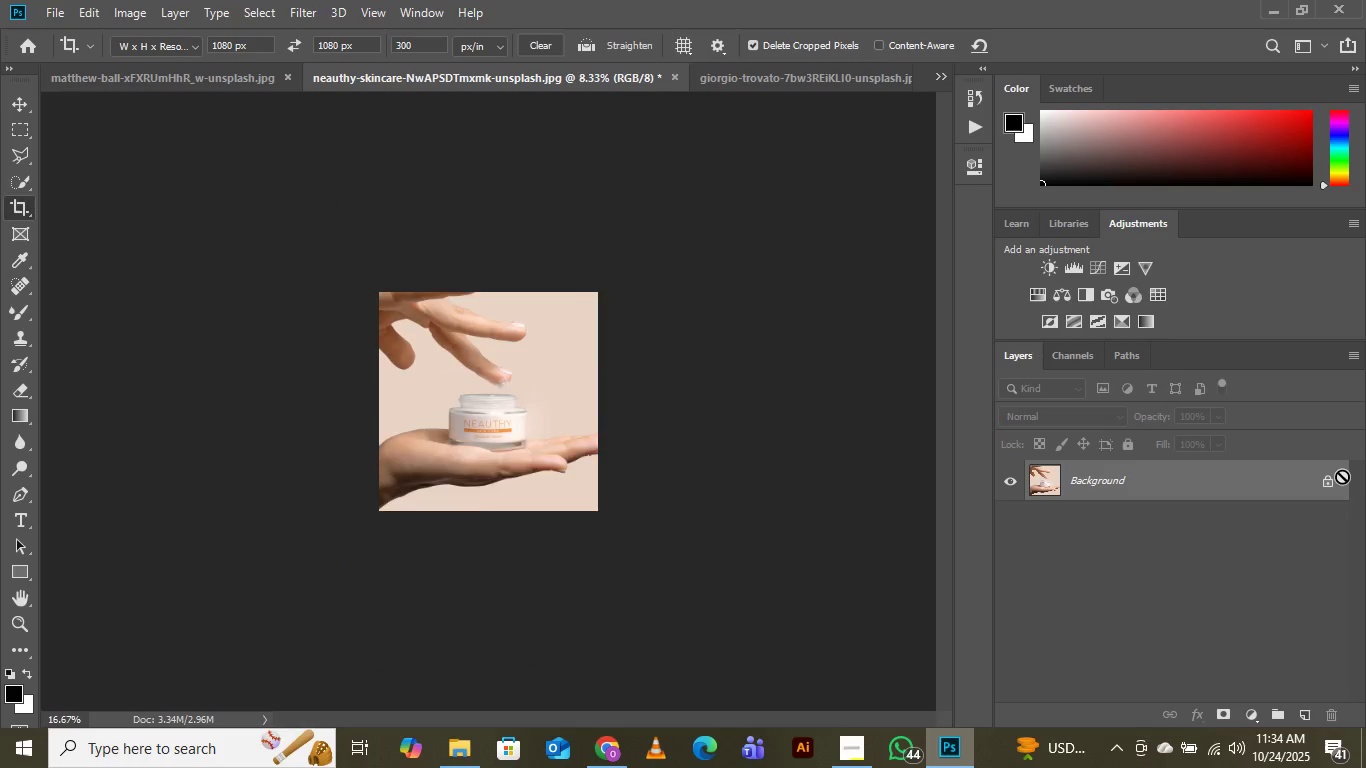 
key(Control+Equal)
 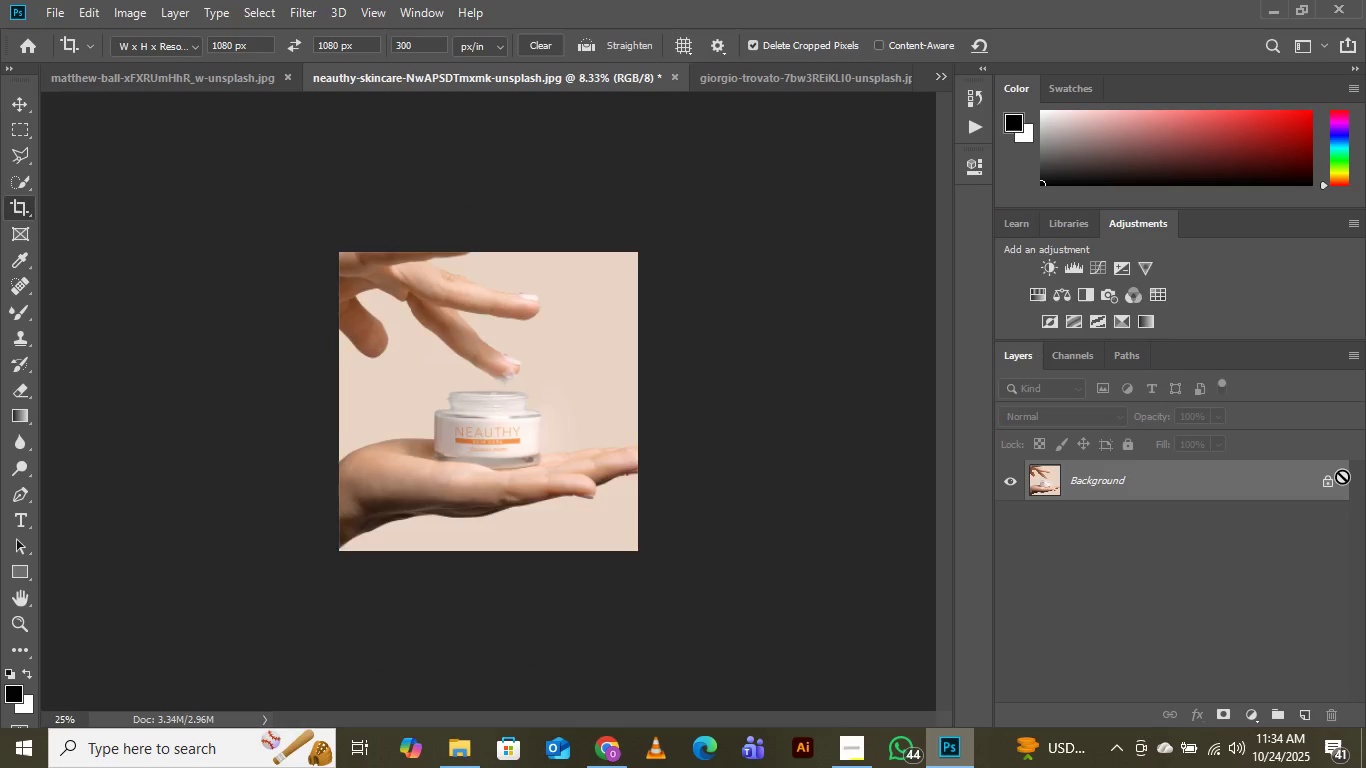 
key(Control+Equal)
 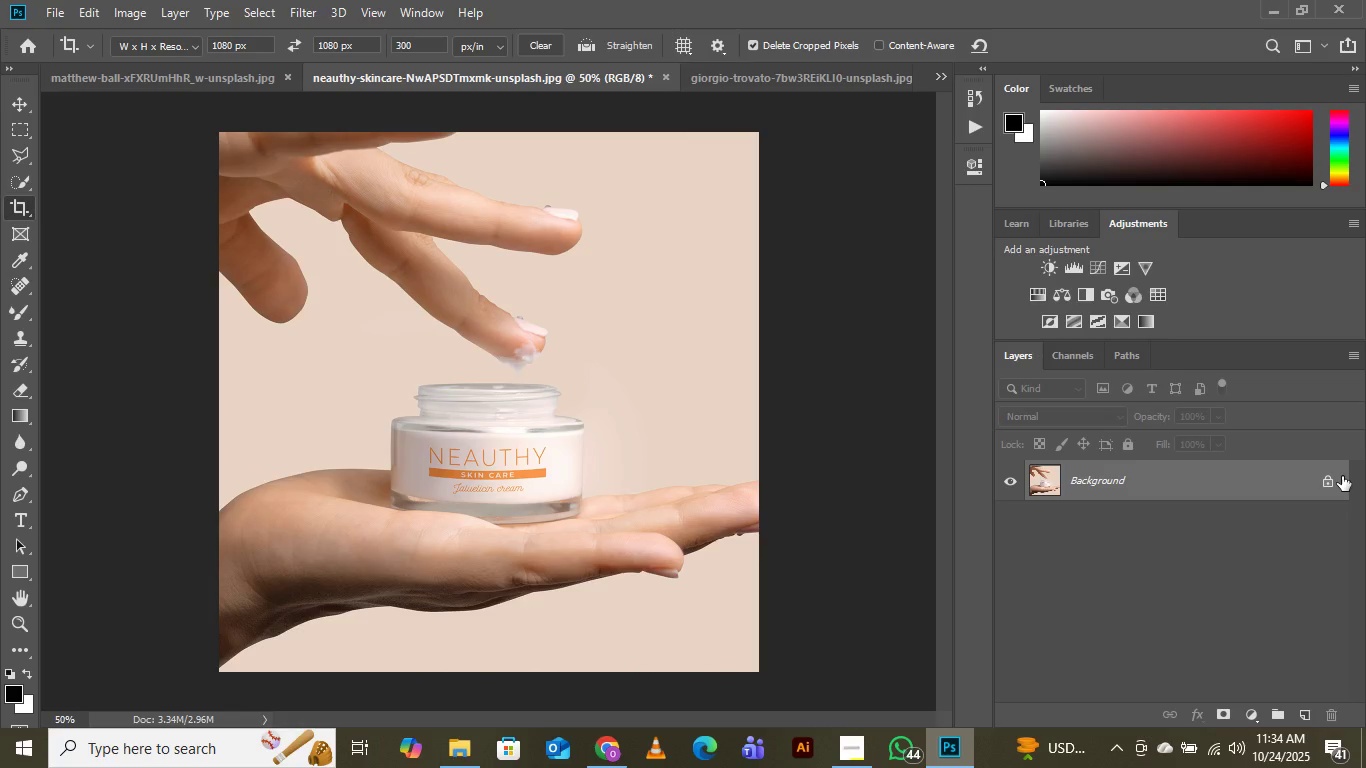 
wait(9.44)
 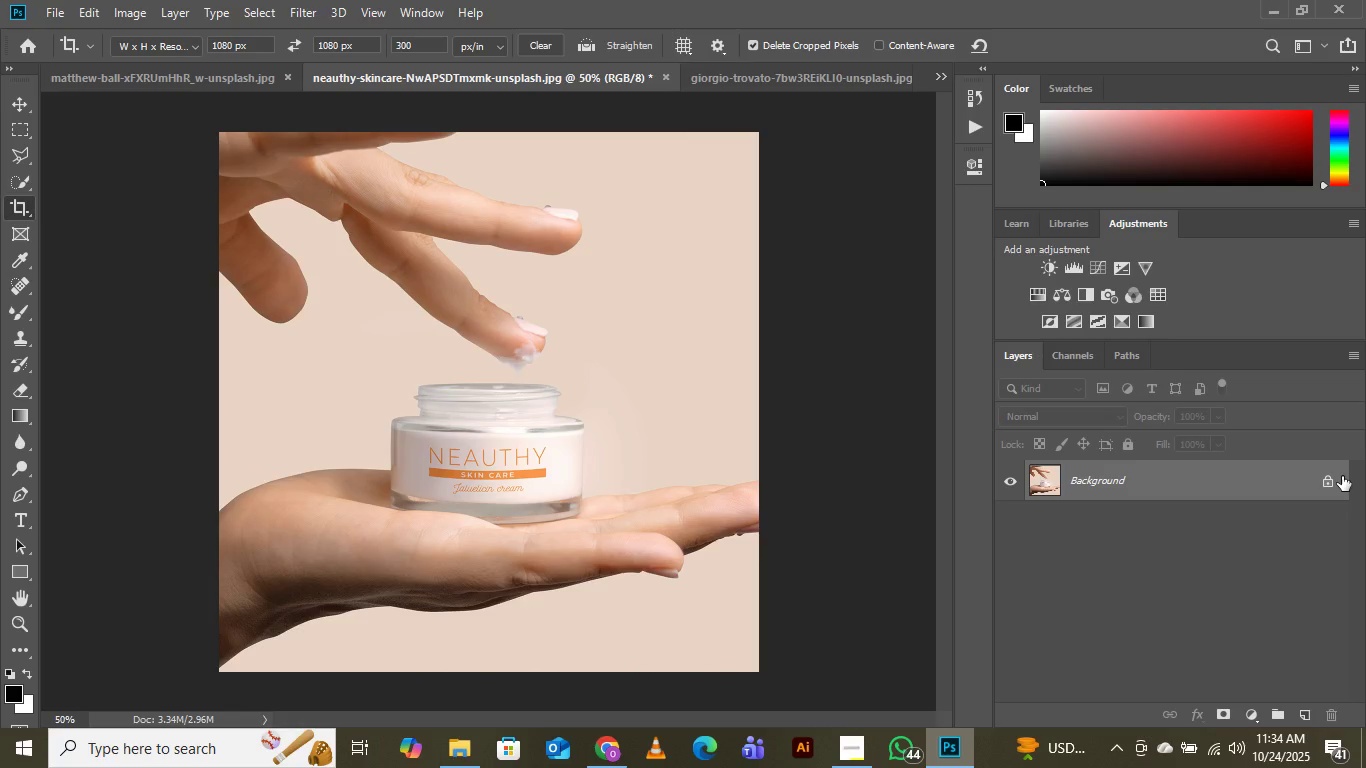 
left_click([786, 80])
 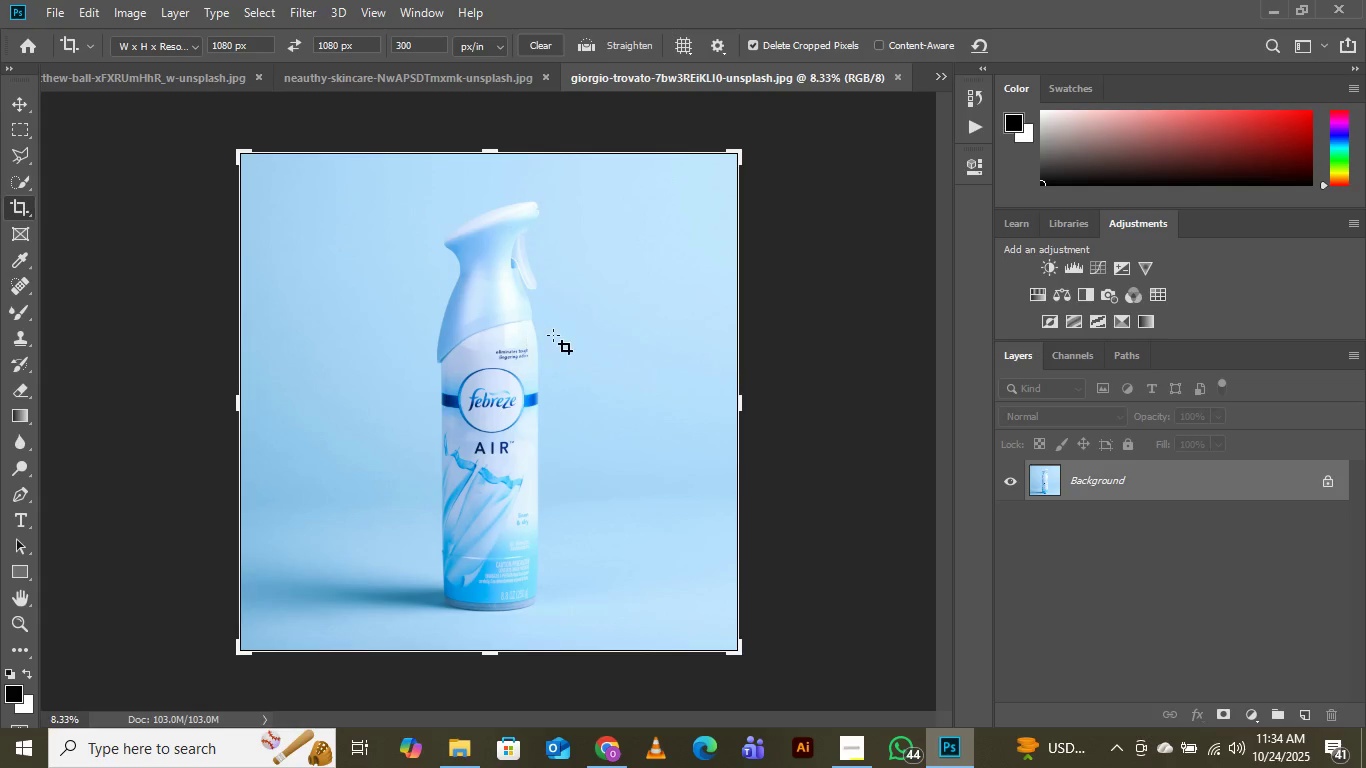 
left_click([554, 335])
 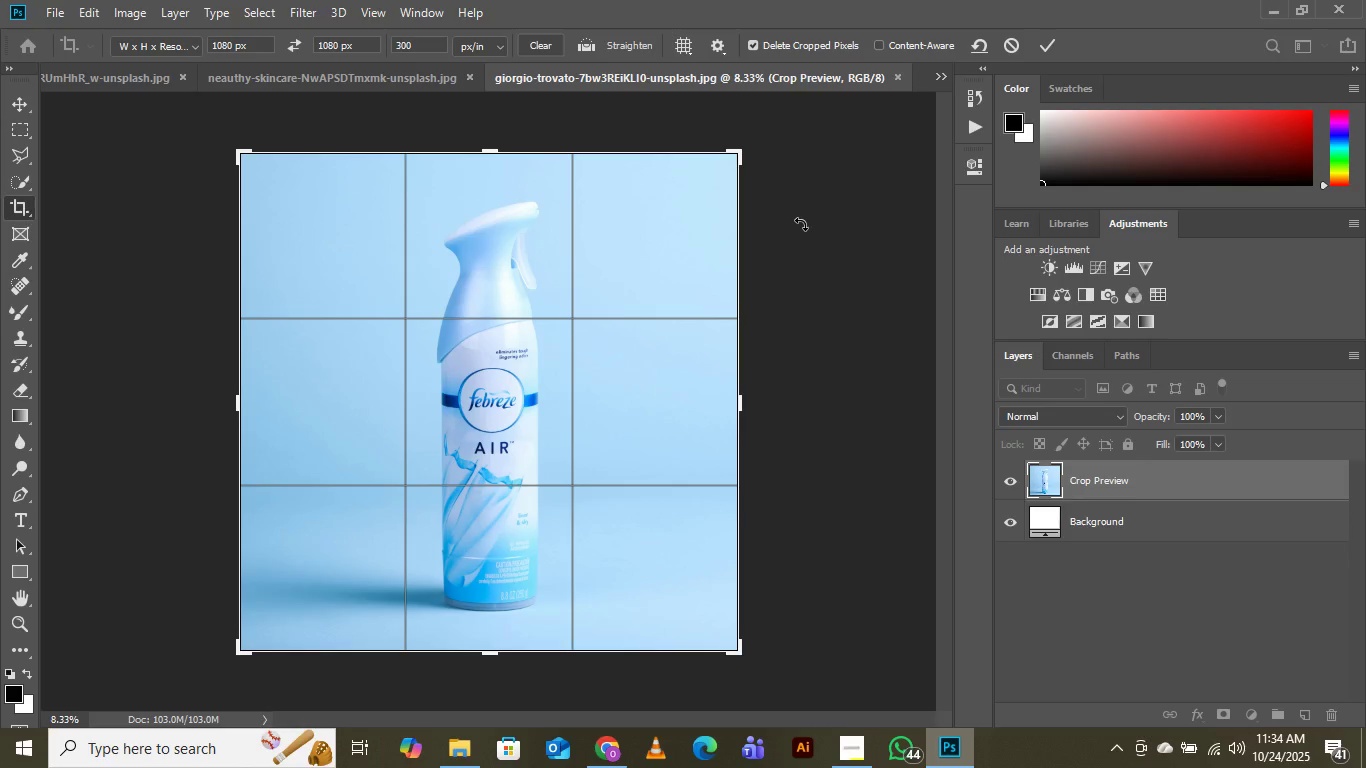 
wait(8.82)
 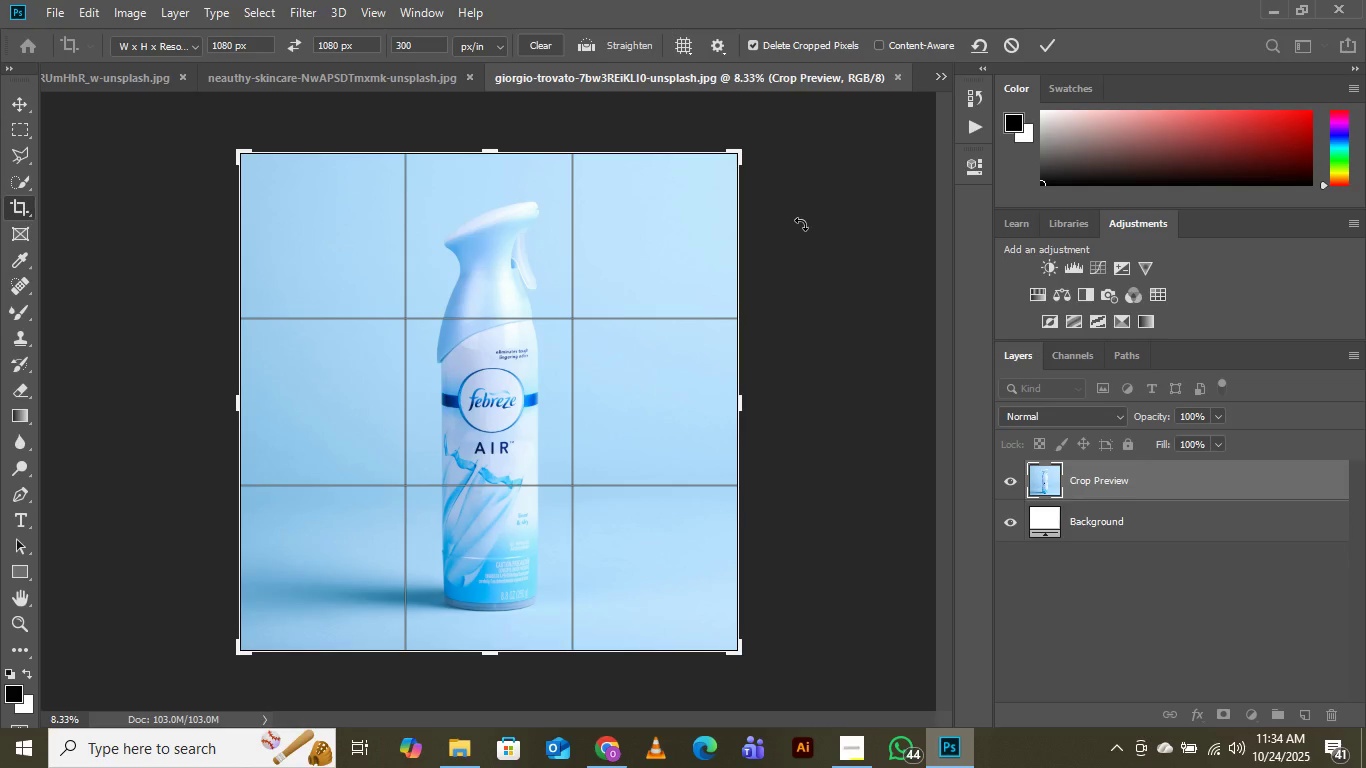 
left_click([536, 397])
 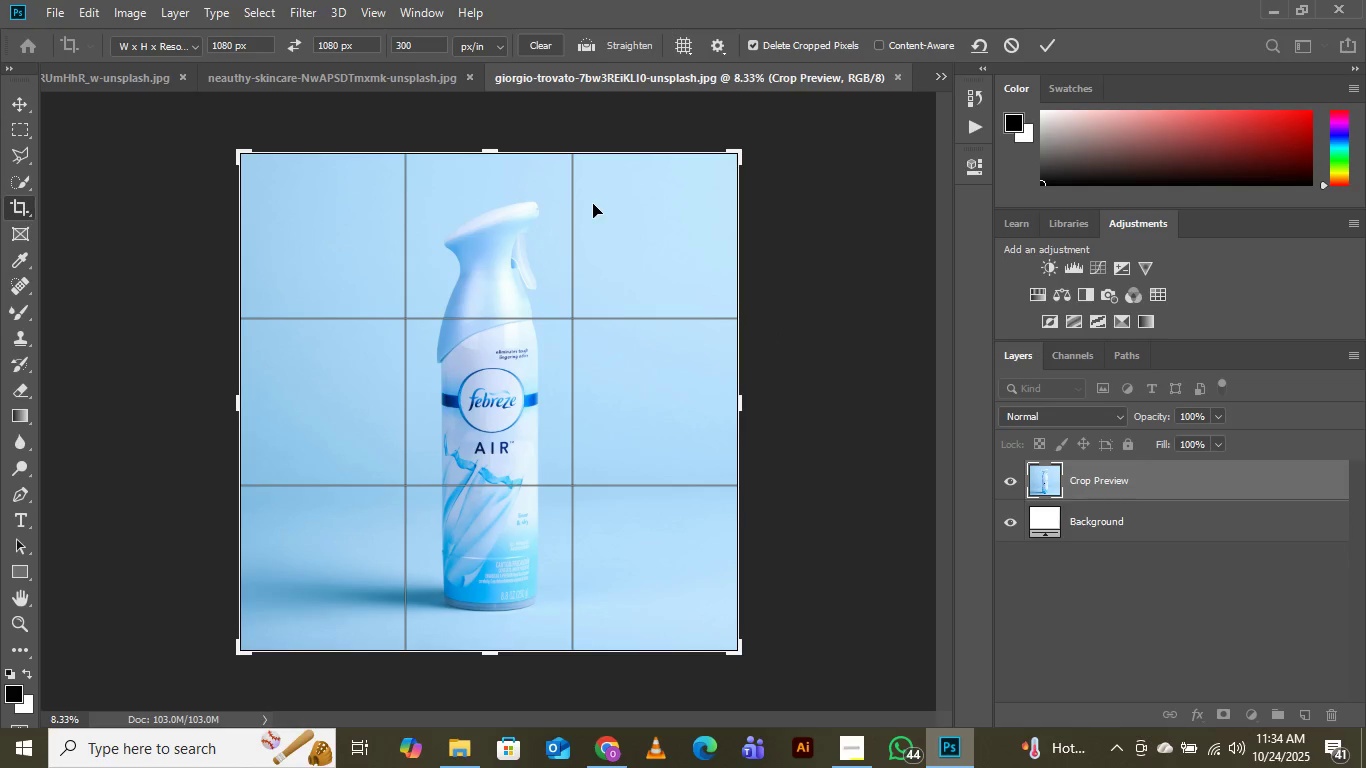 
key(Enter)
 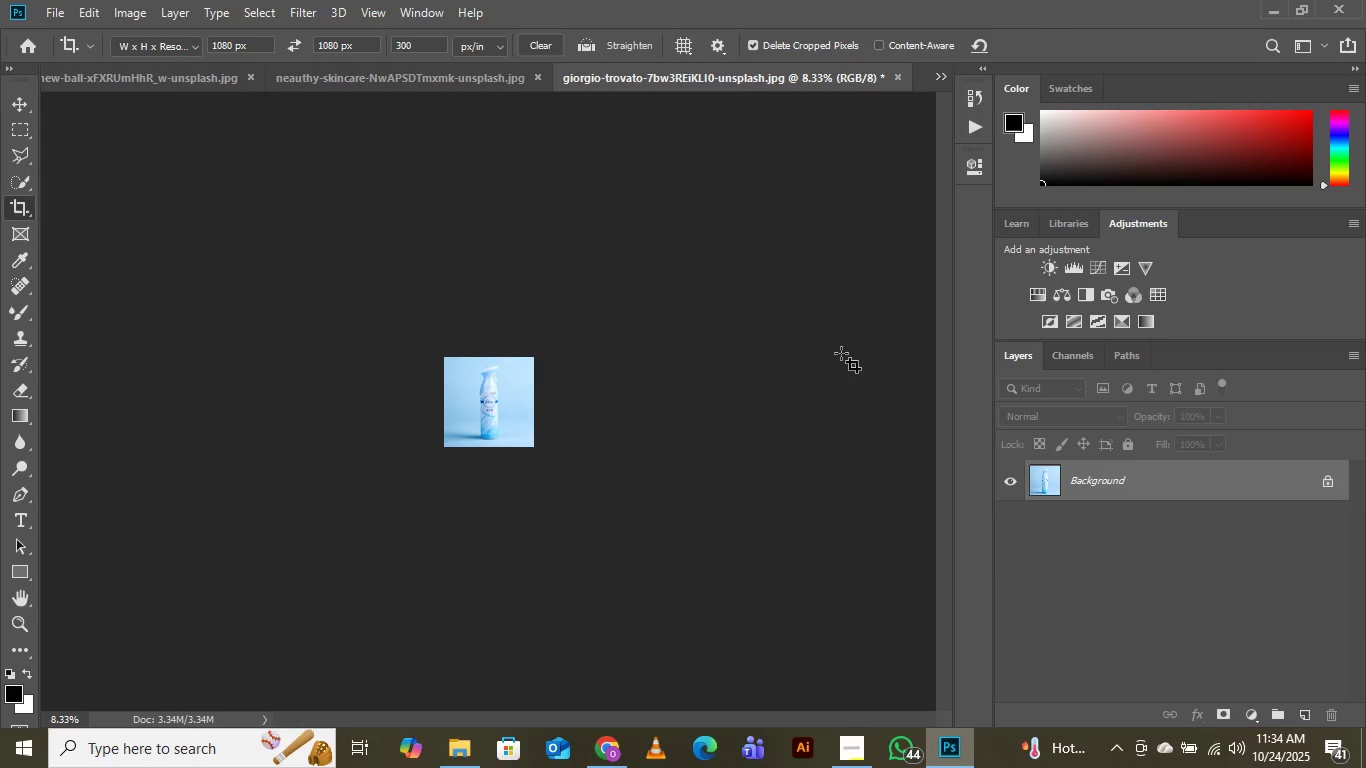 
key(Control+Equal)
 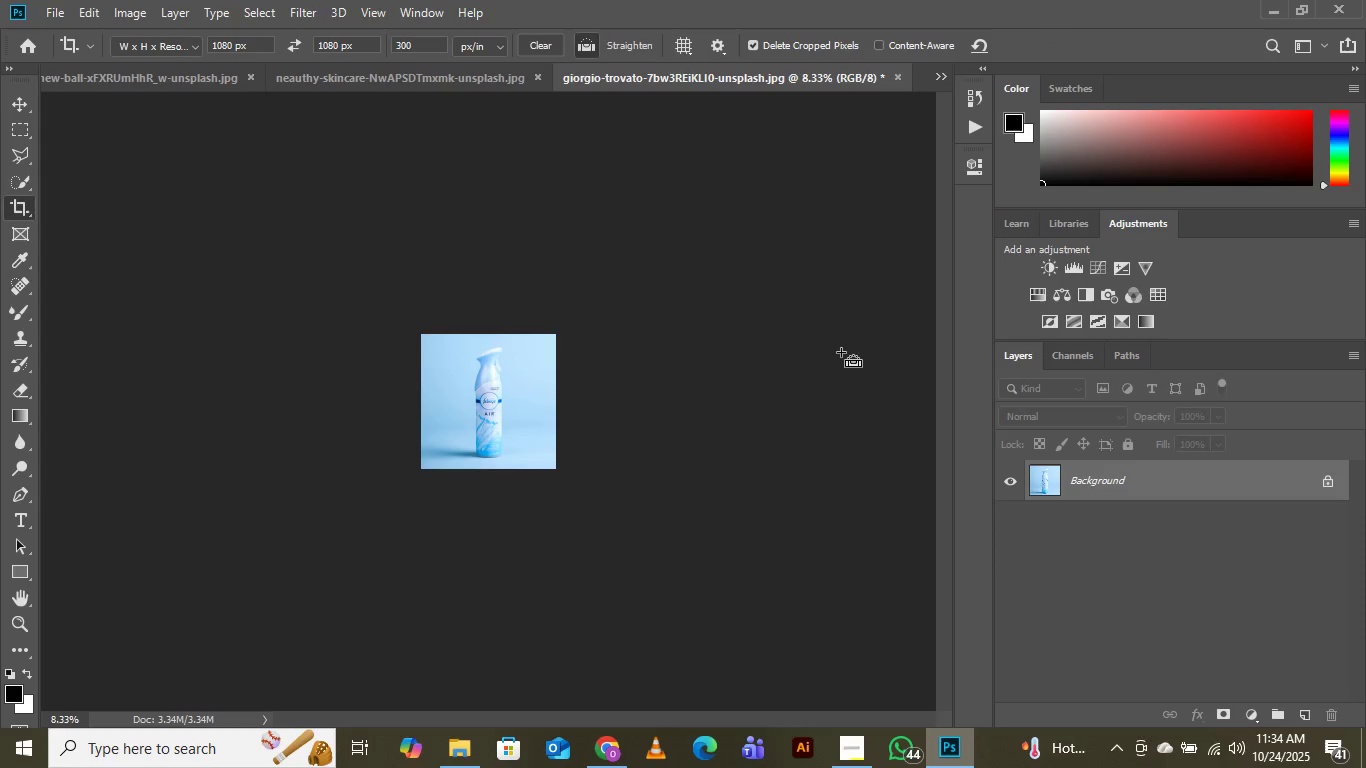 
key(Control+Equal)
 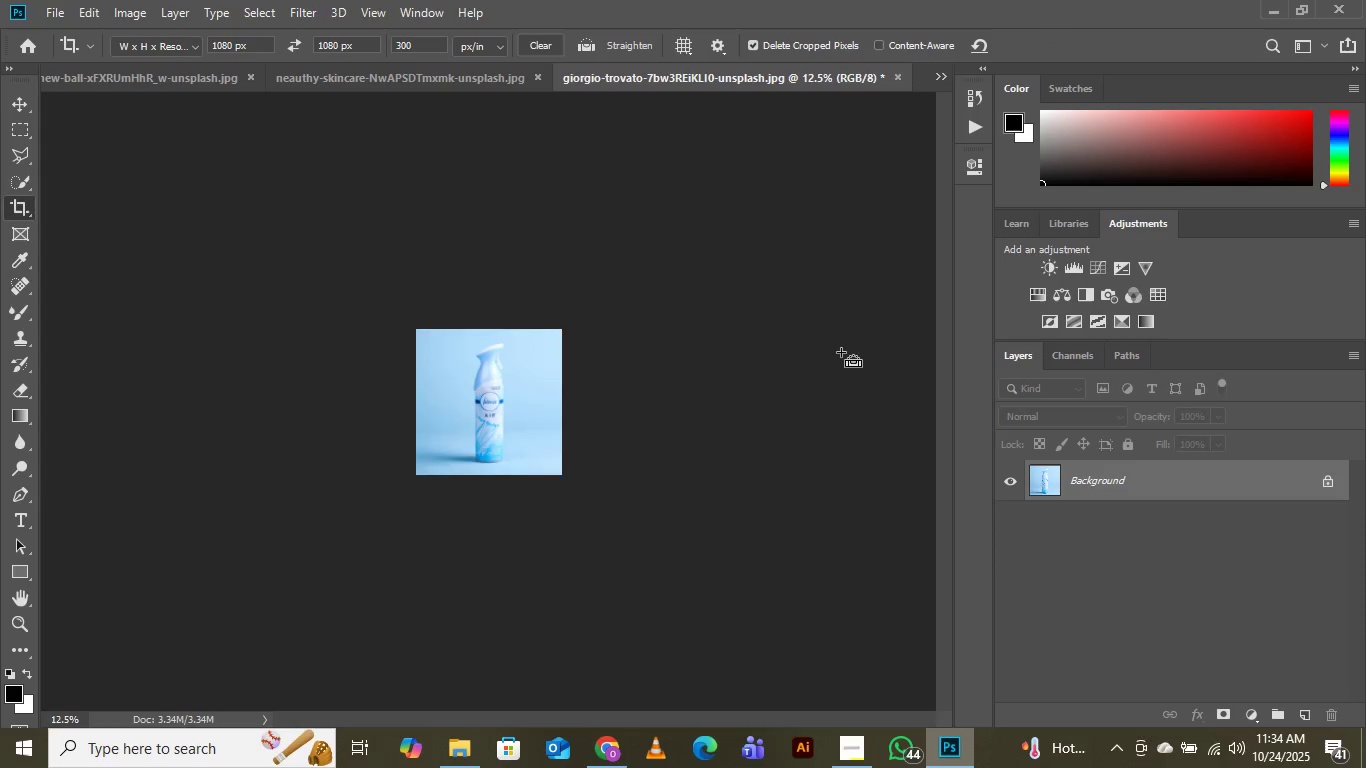 
key(Control+Equal)
 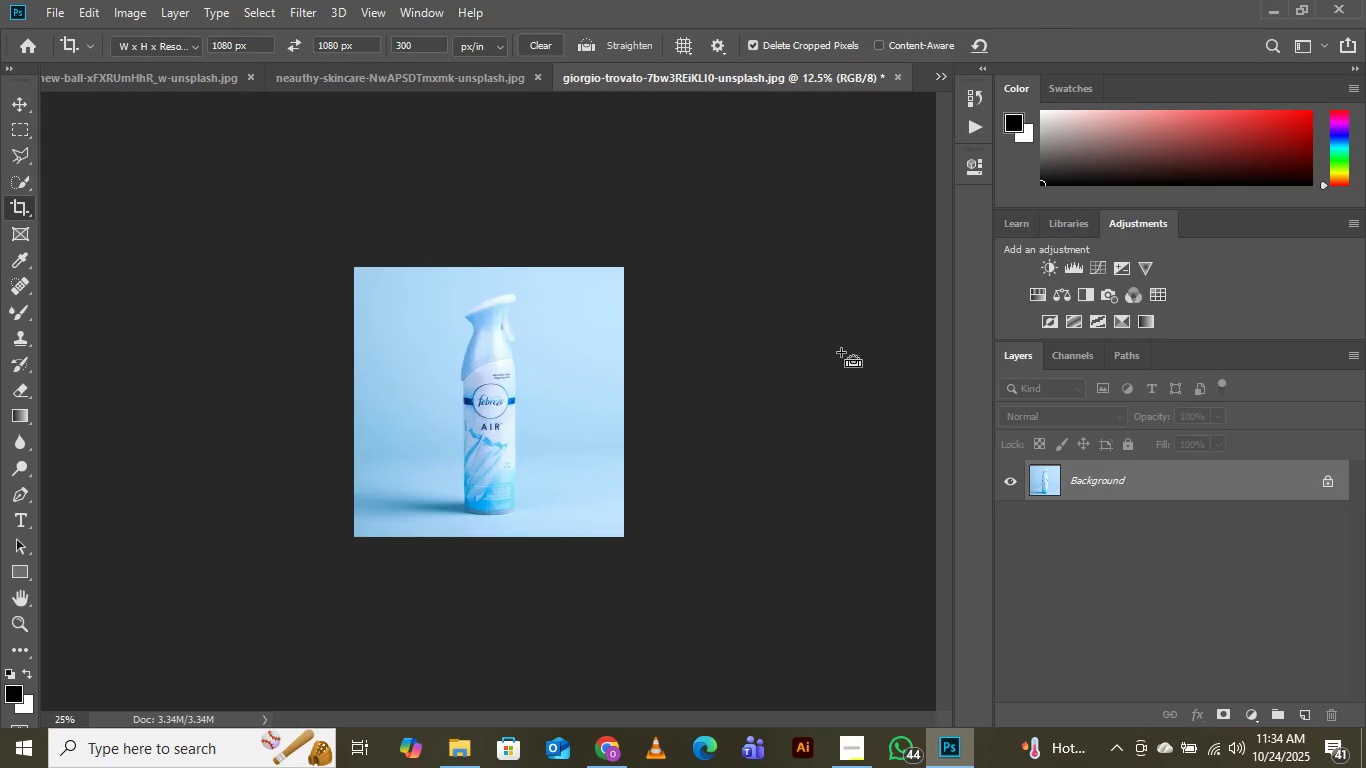 
key(Control+Equal)
 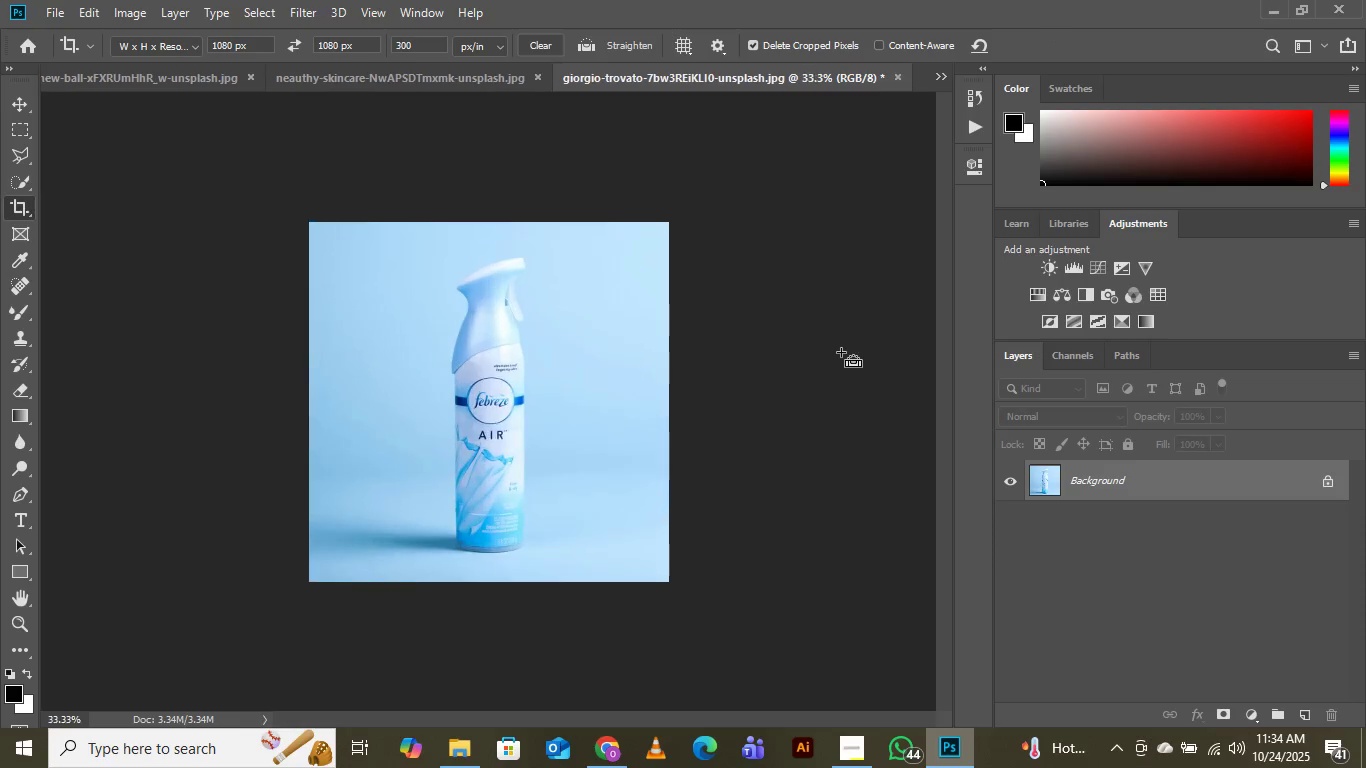 
key(Control+Equal)
 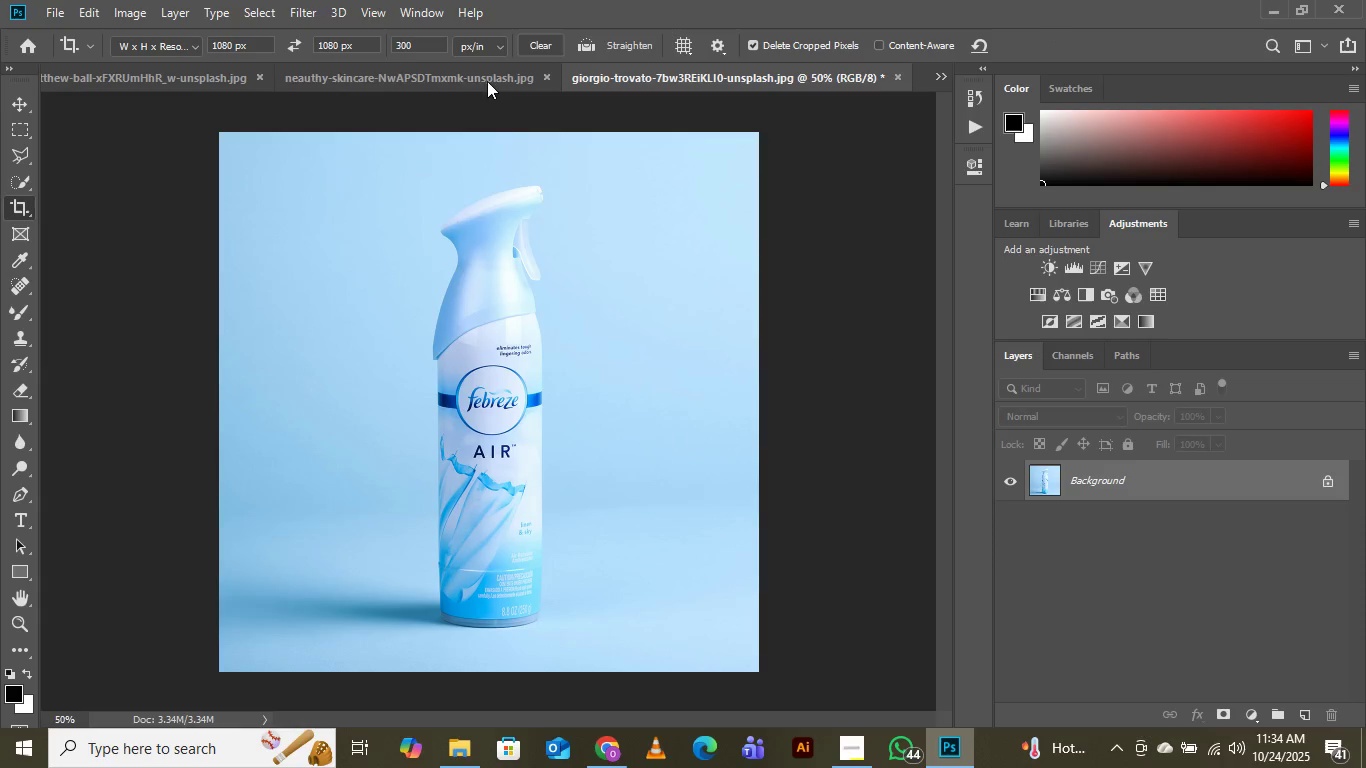 
left_click([479, 80])
 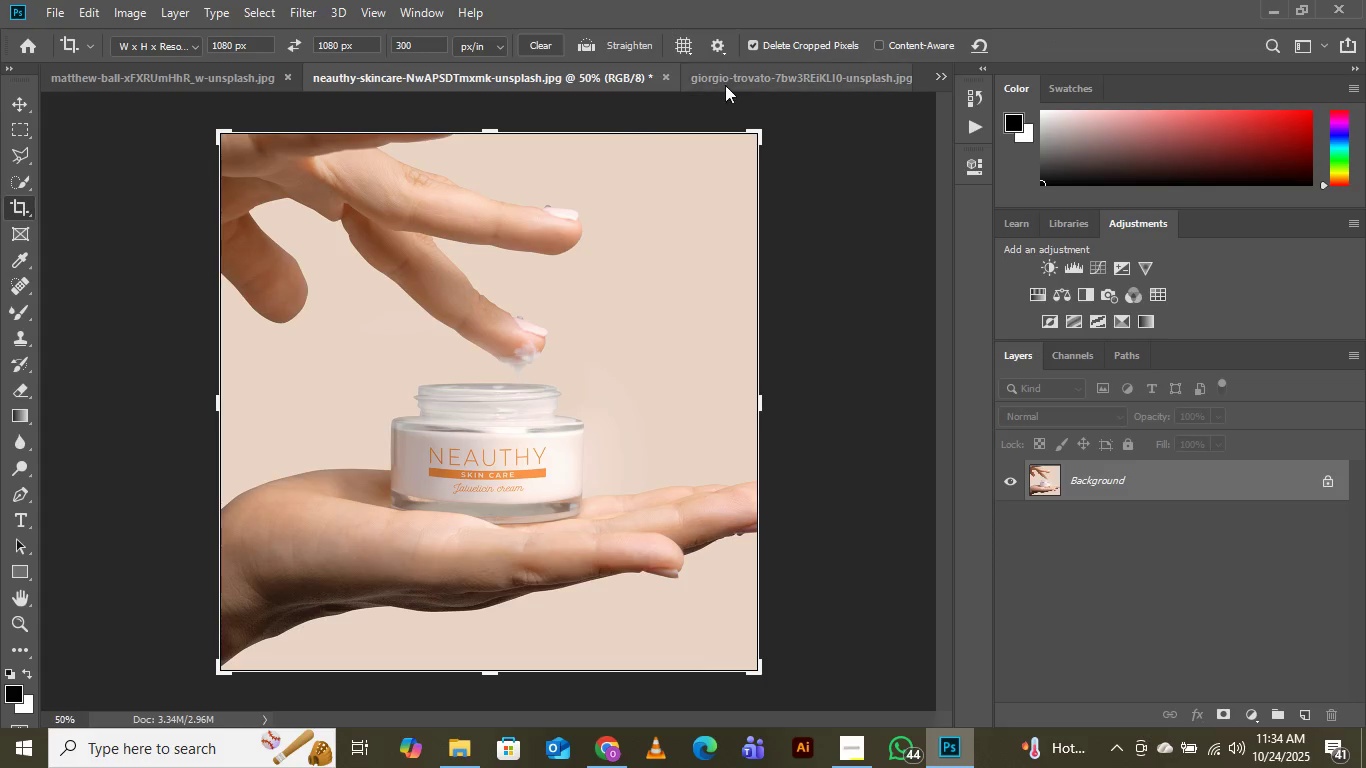 
left_click([744, 72])
 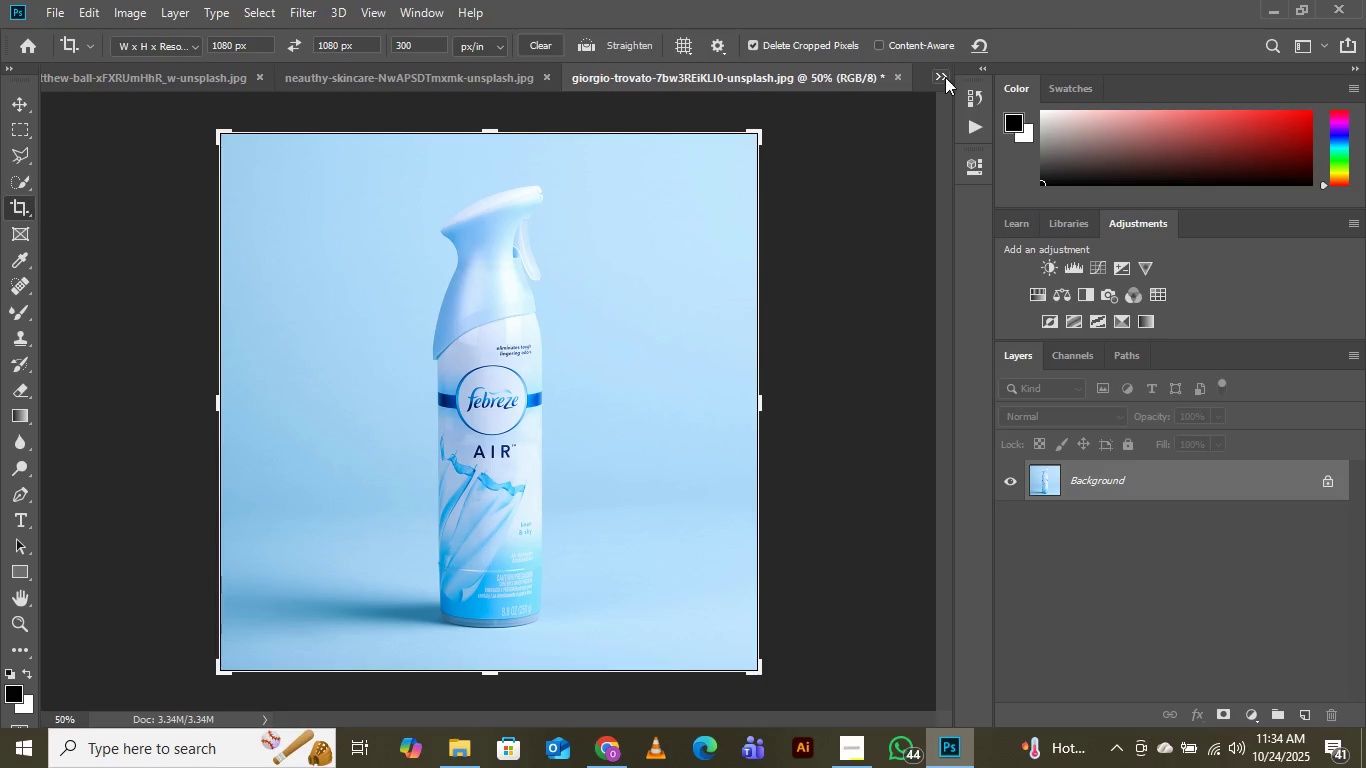 
left_click([946, 76])
 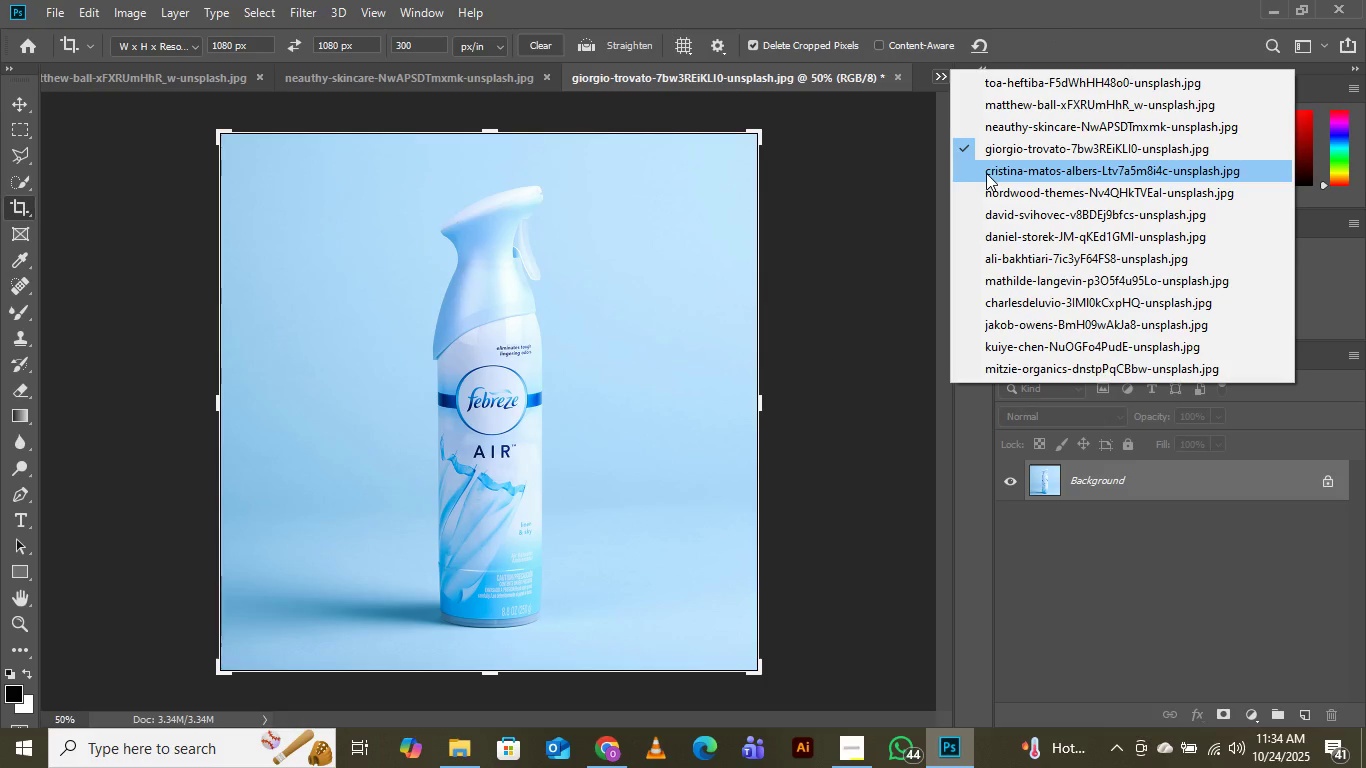 
left_click([986, 173])
 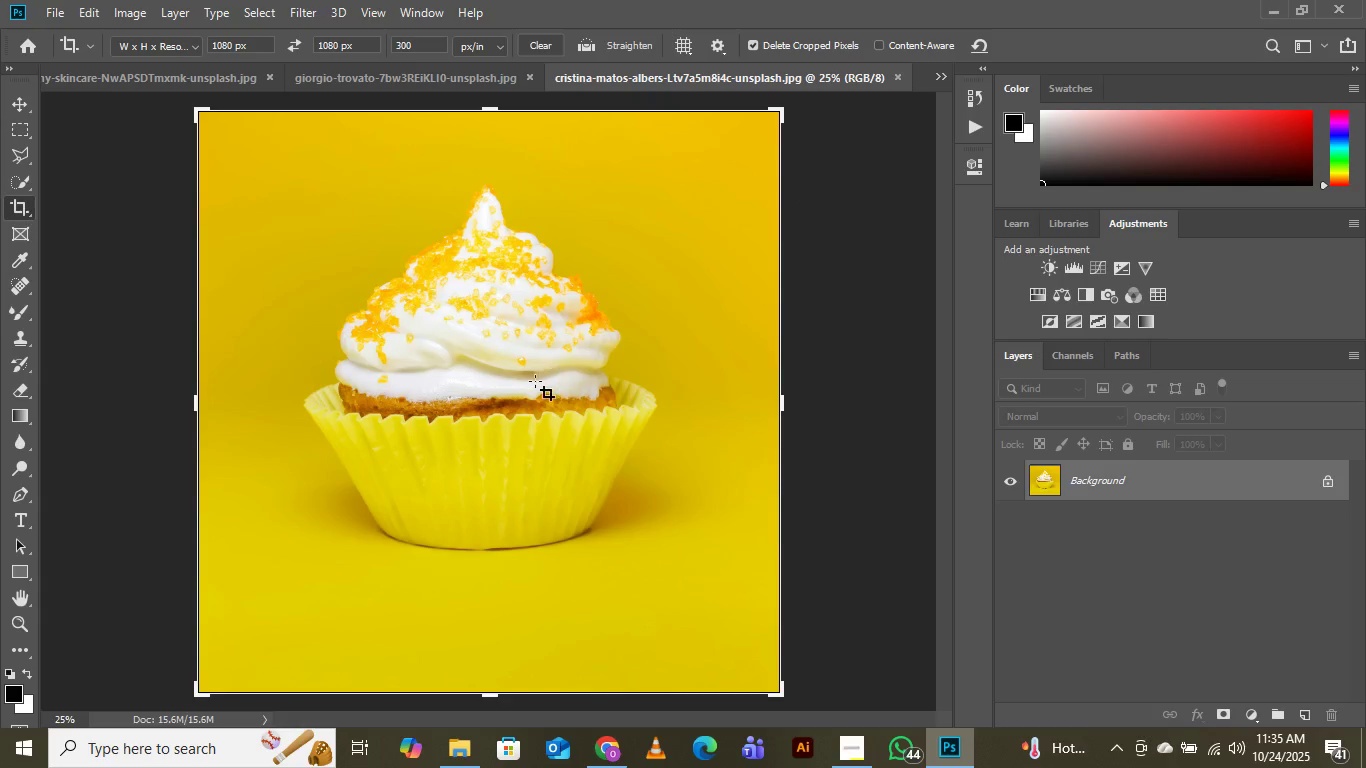 
left_click([534, 381])
 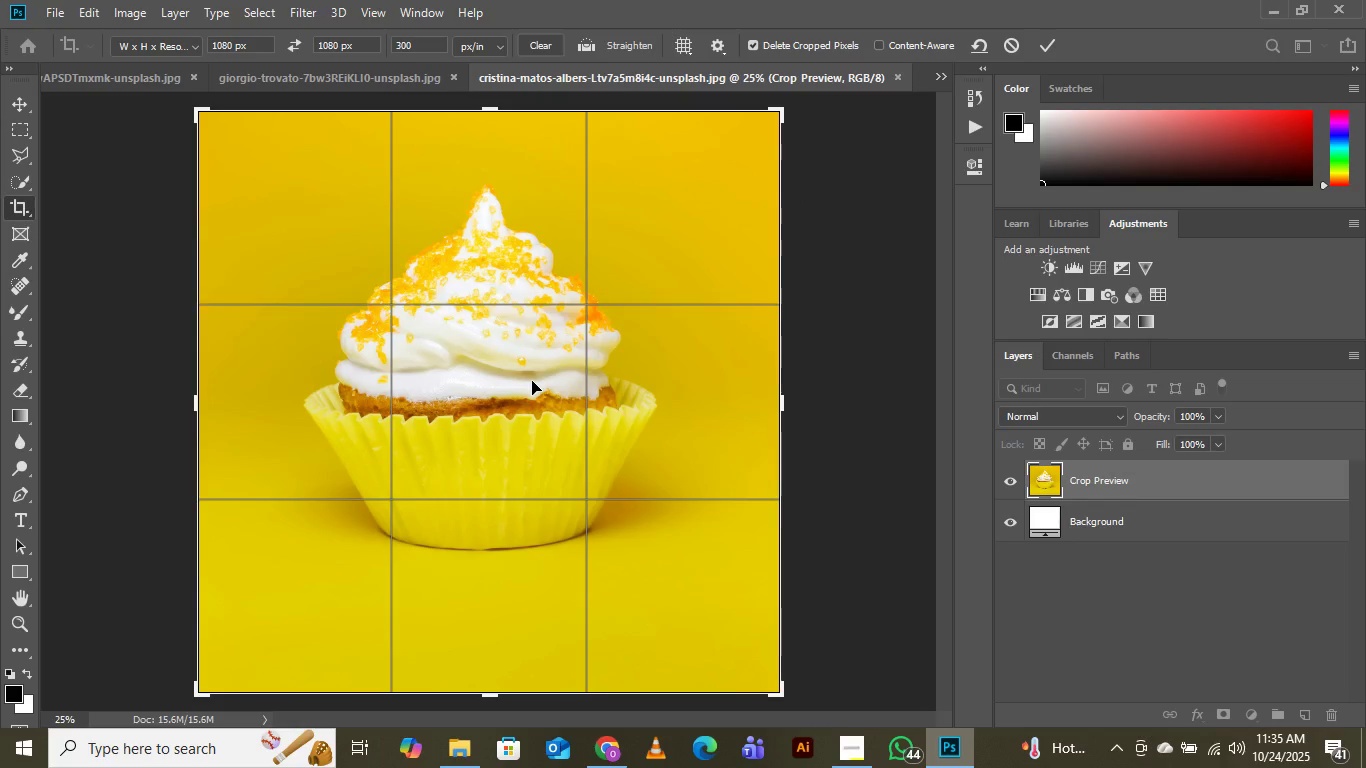 
key(Enter)
 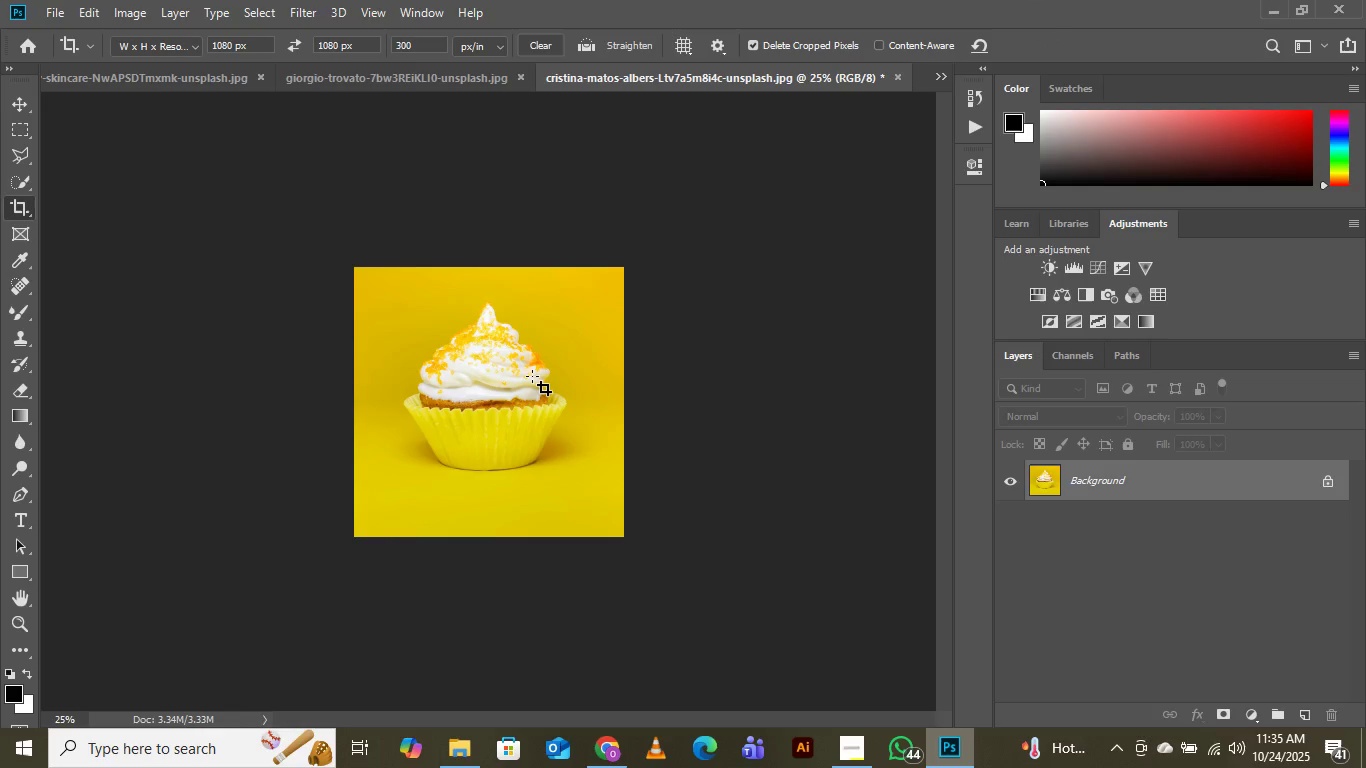 
key(Control+Equal)
 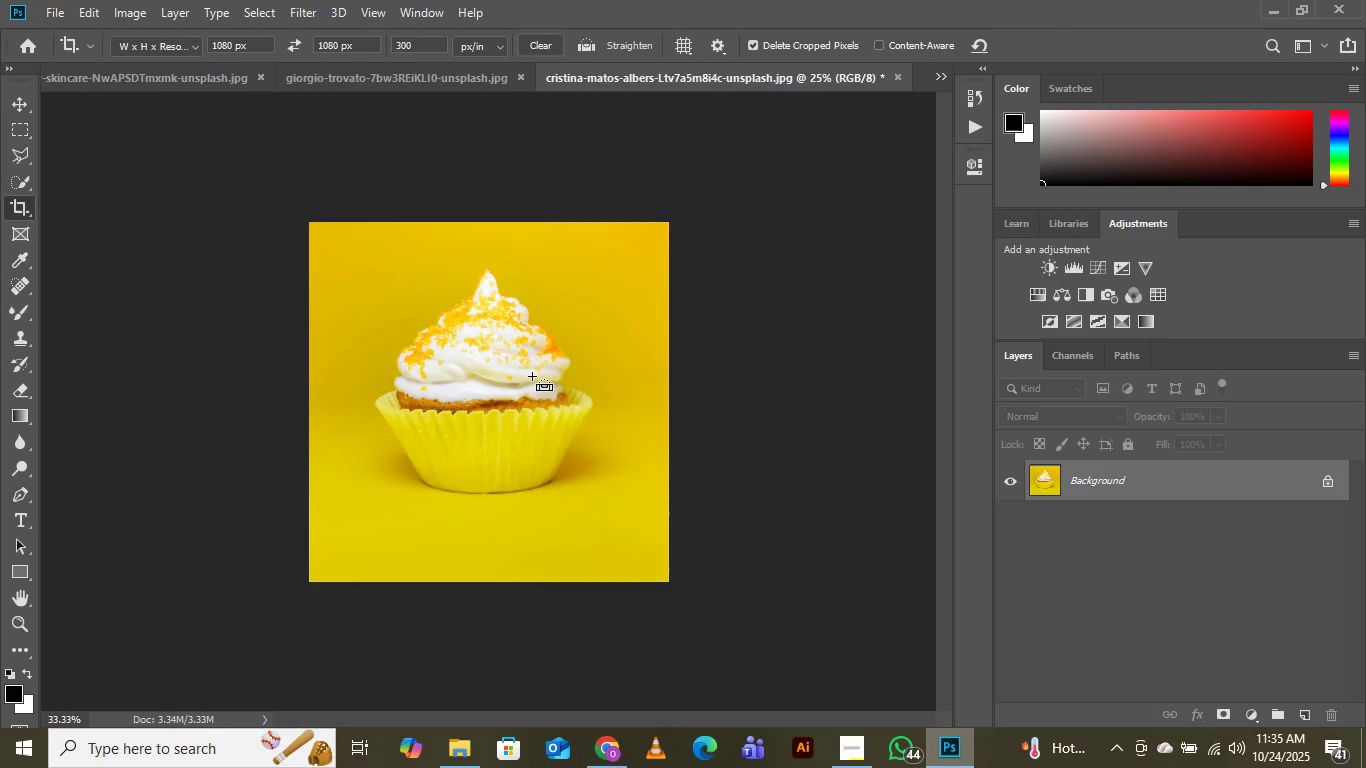 
key(Control+Equal)
 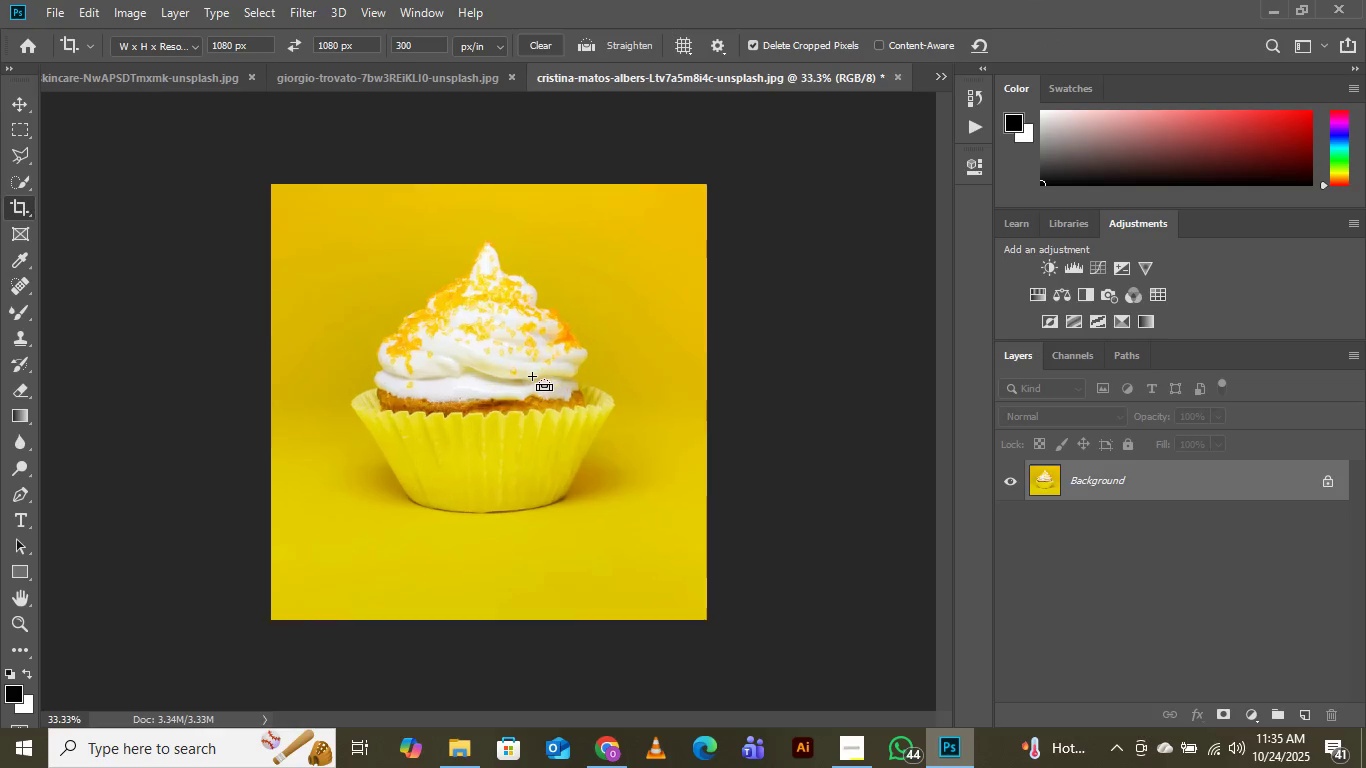 
key(Control+Equal)
 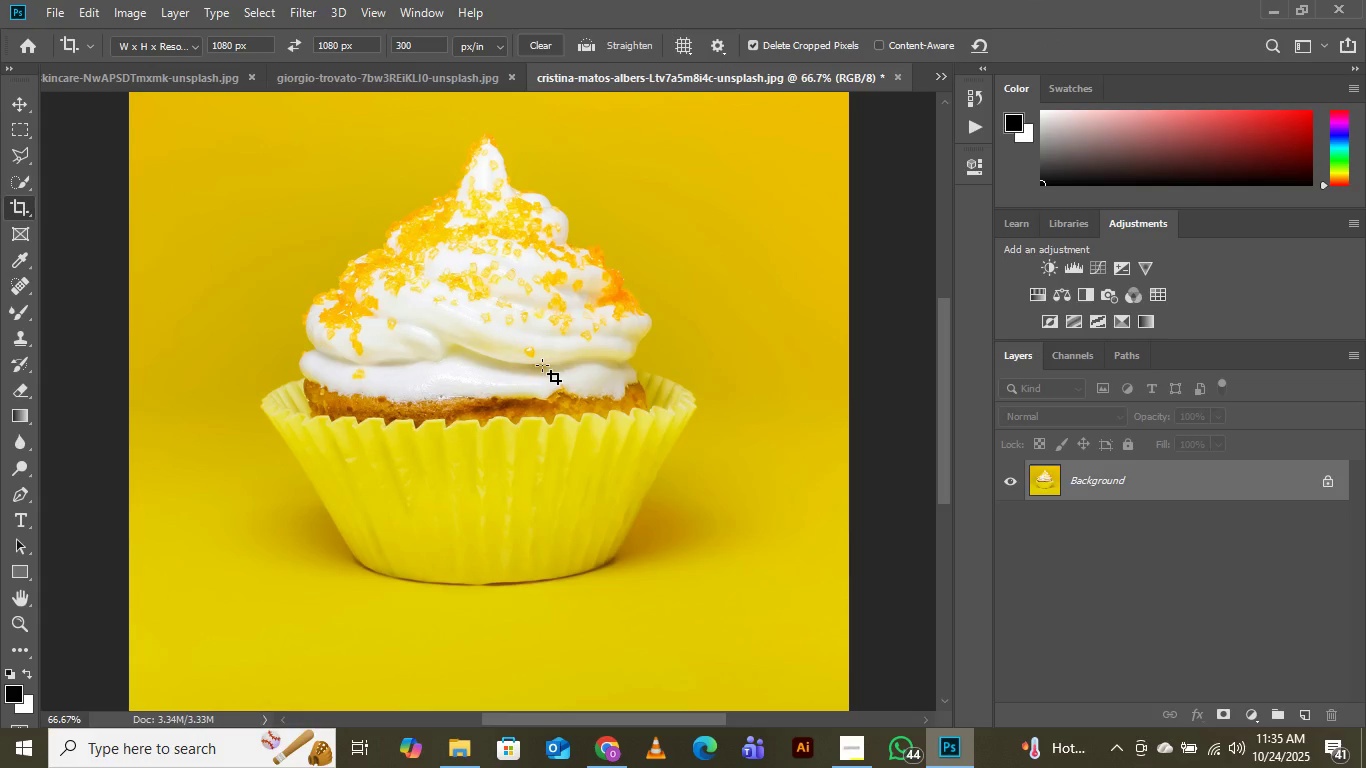 
key(Control+Minus)
 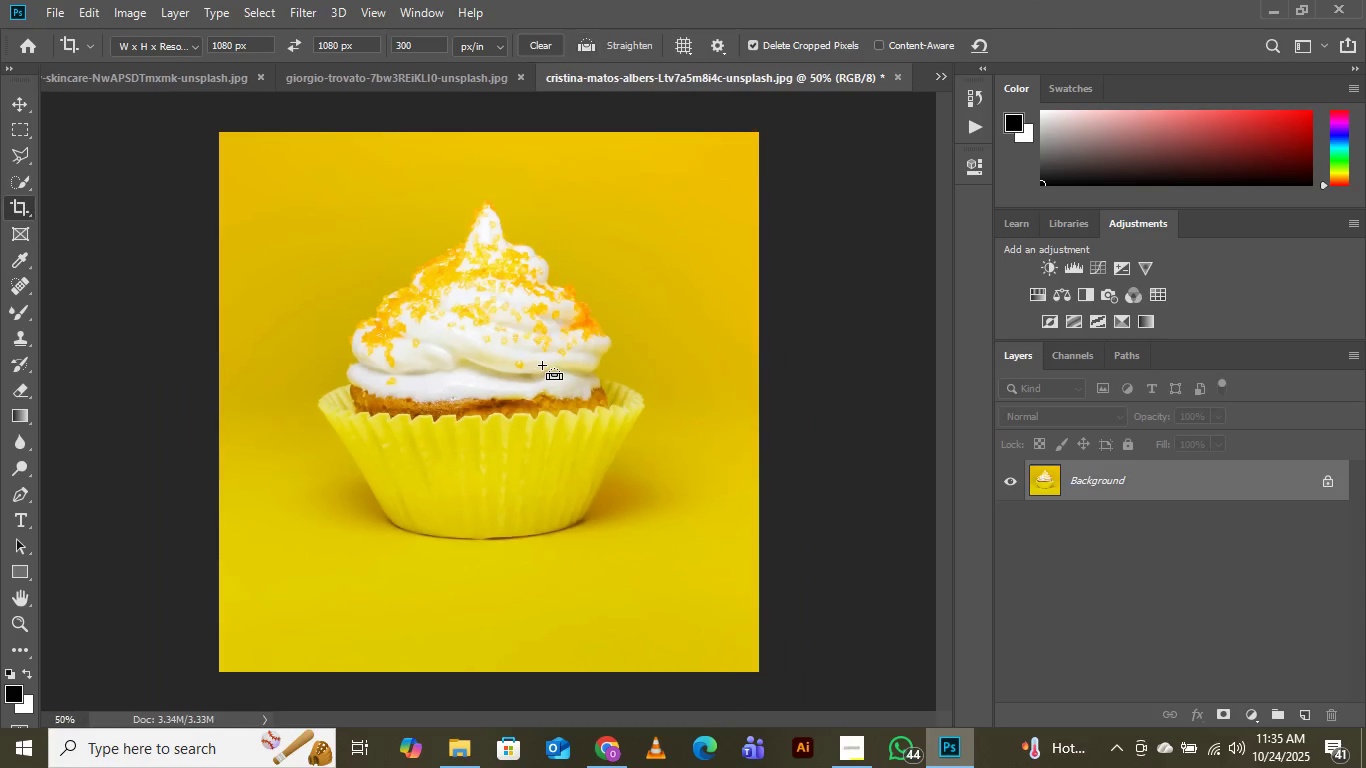 
key(Control+Minus)
 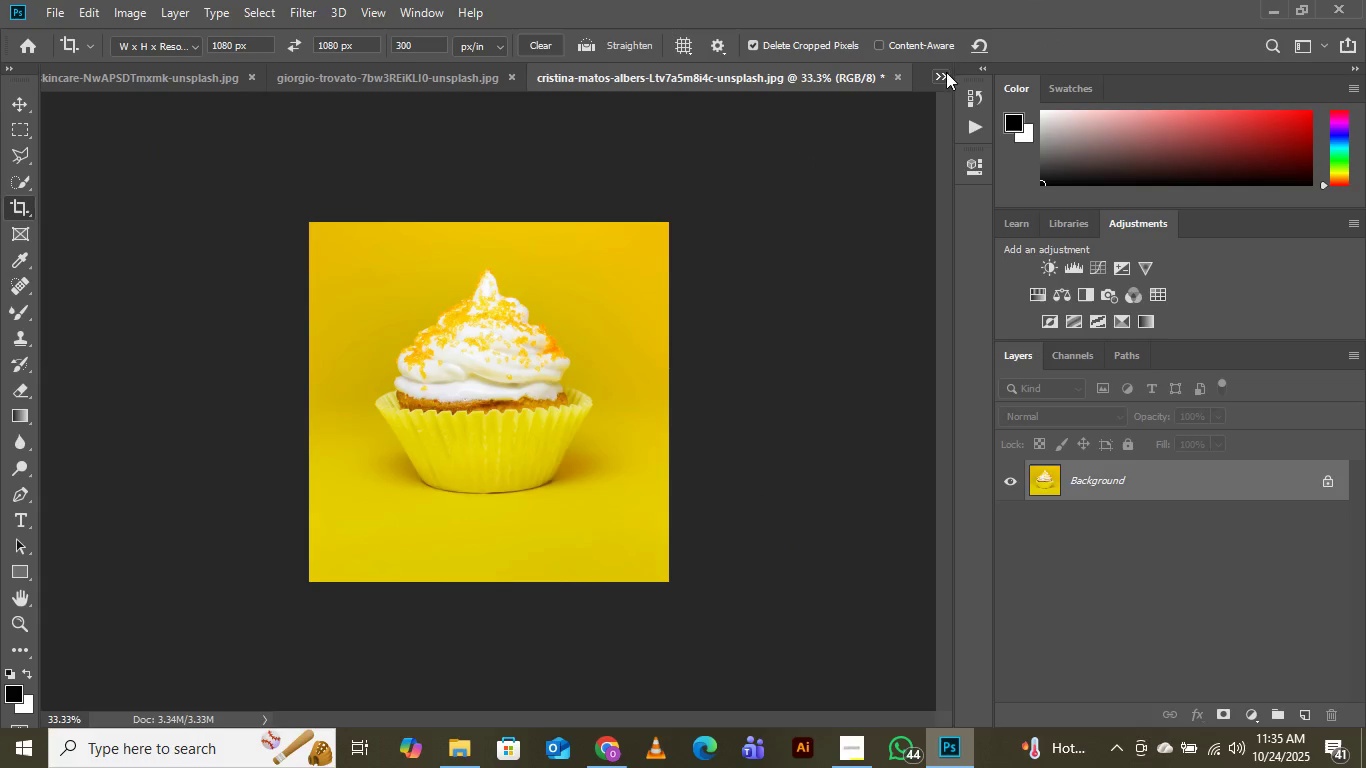 
left_click([940, 80])
 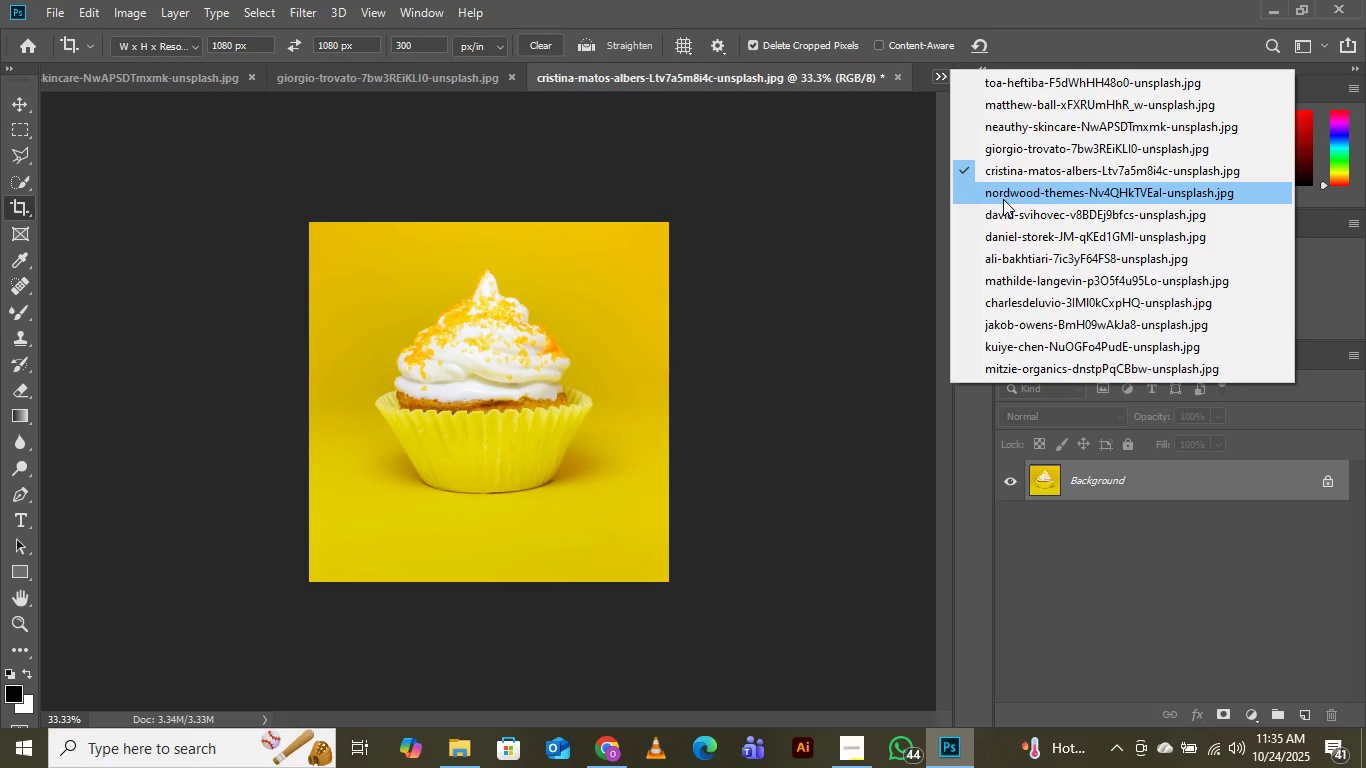 
left_click([1003, 199])
 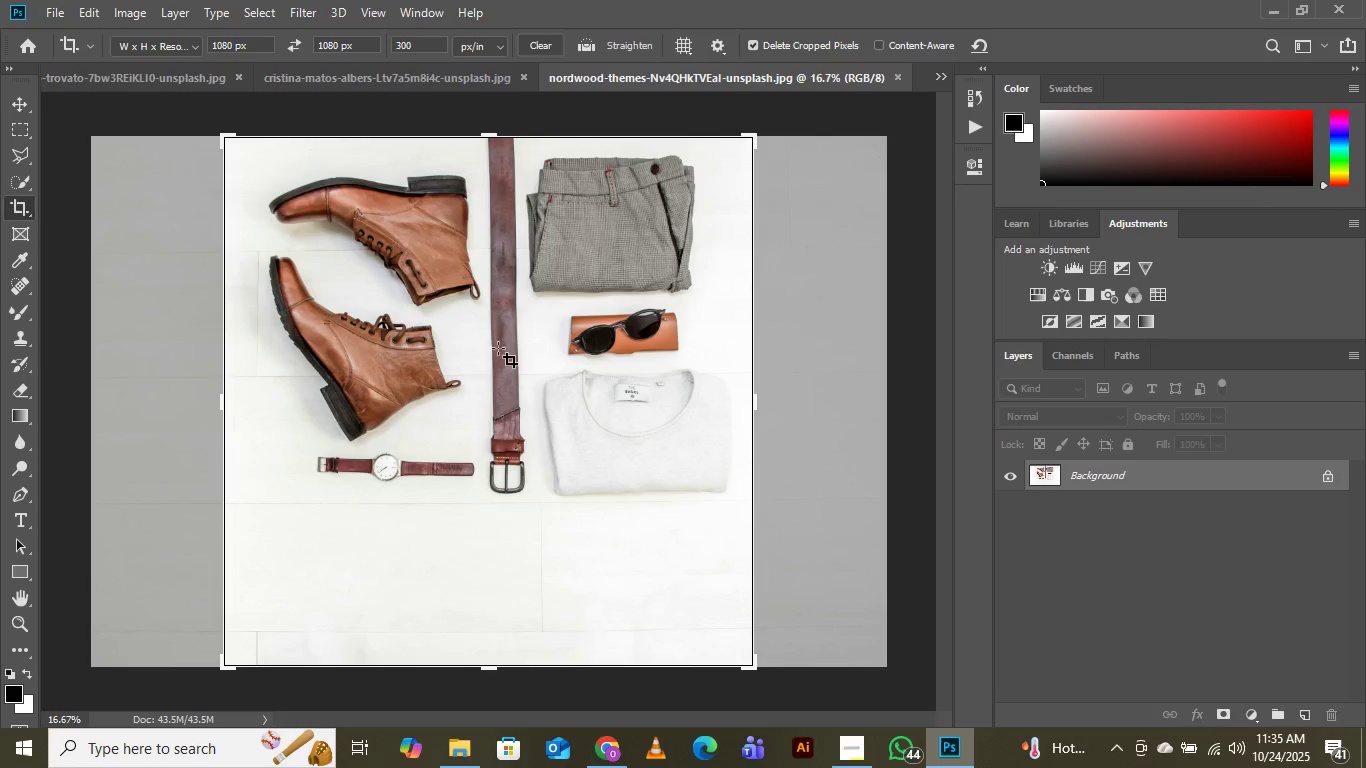 
left_click([471, 349])
 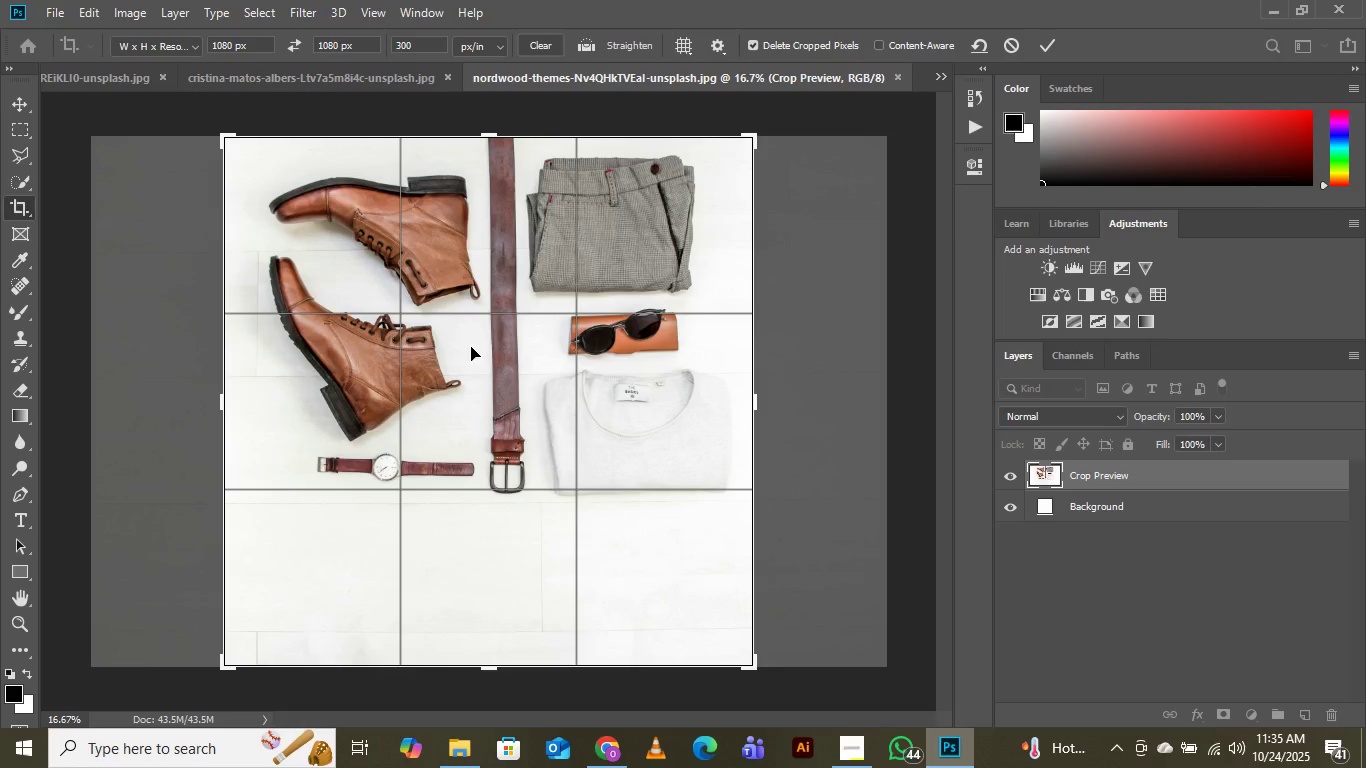 
key(Enter)
 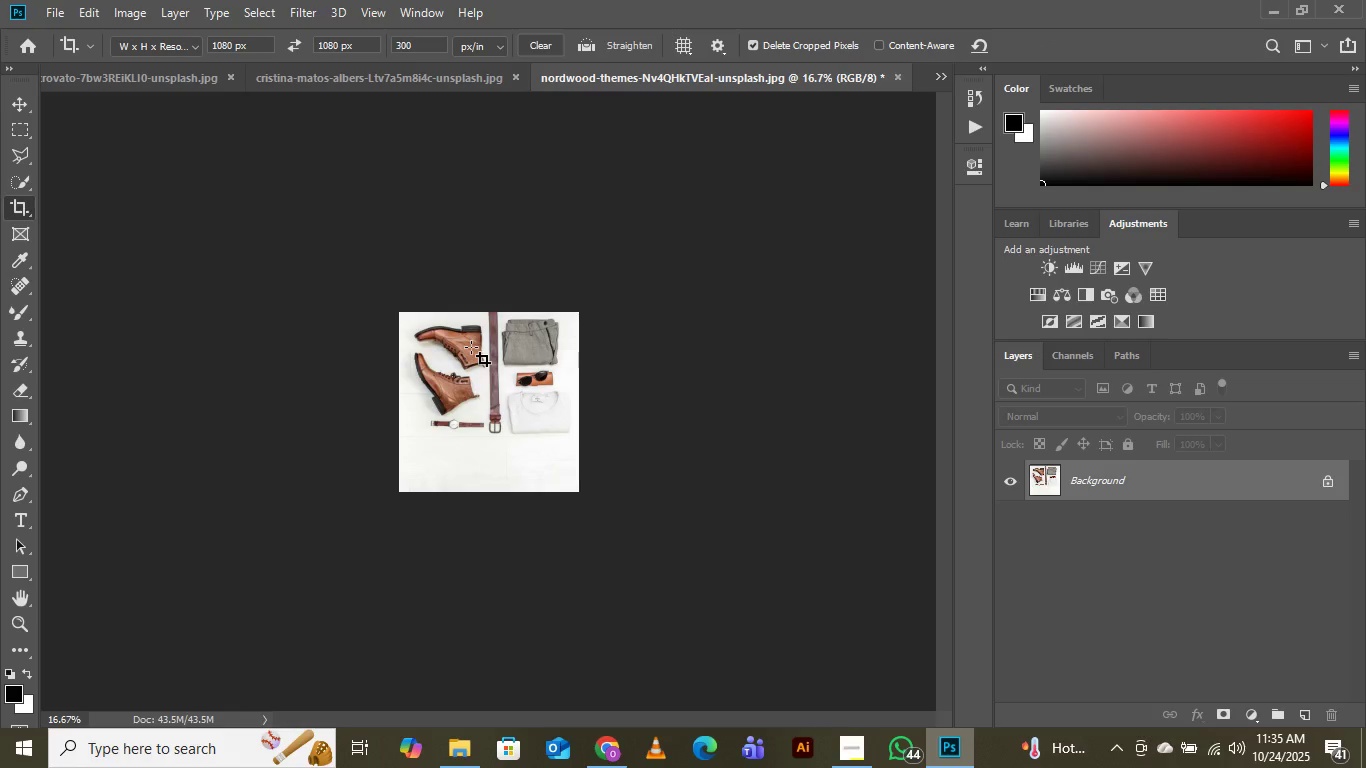 
key(Control+Equal)
 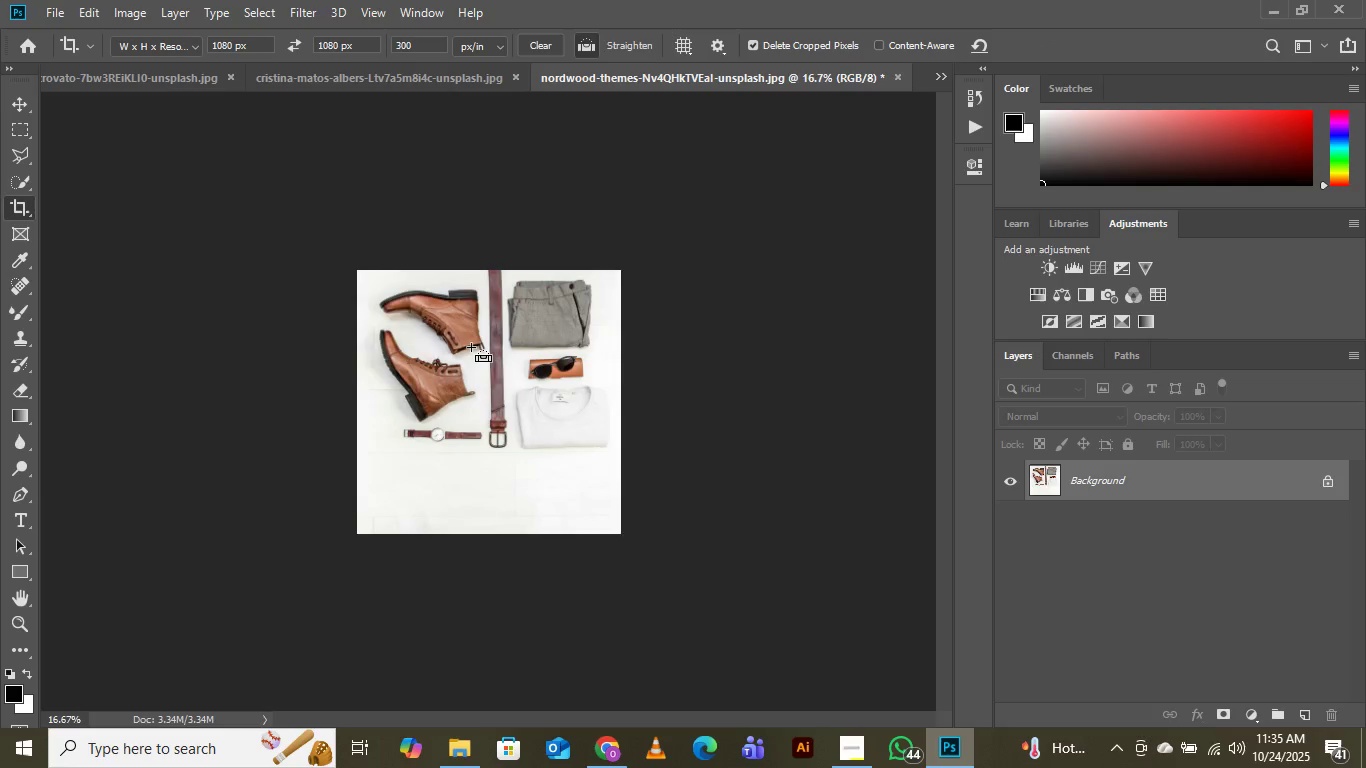 
key(Control+Equal)
 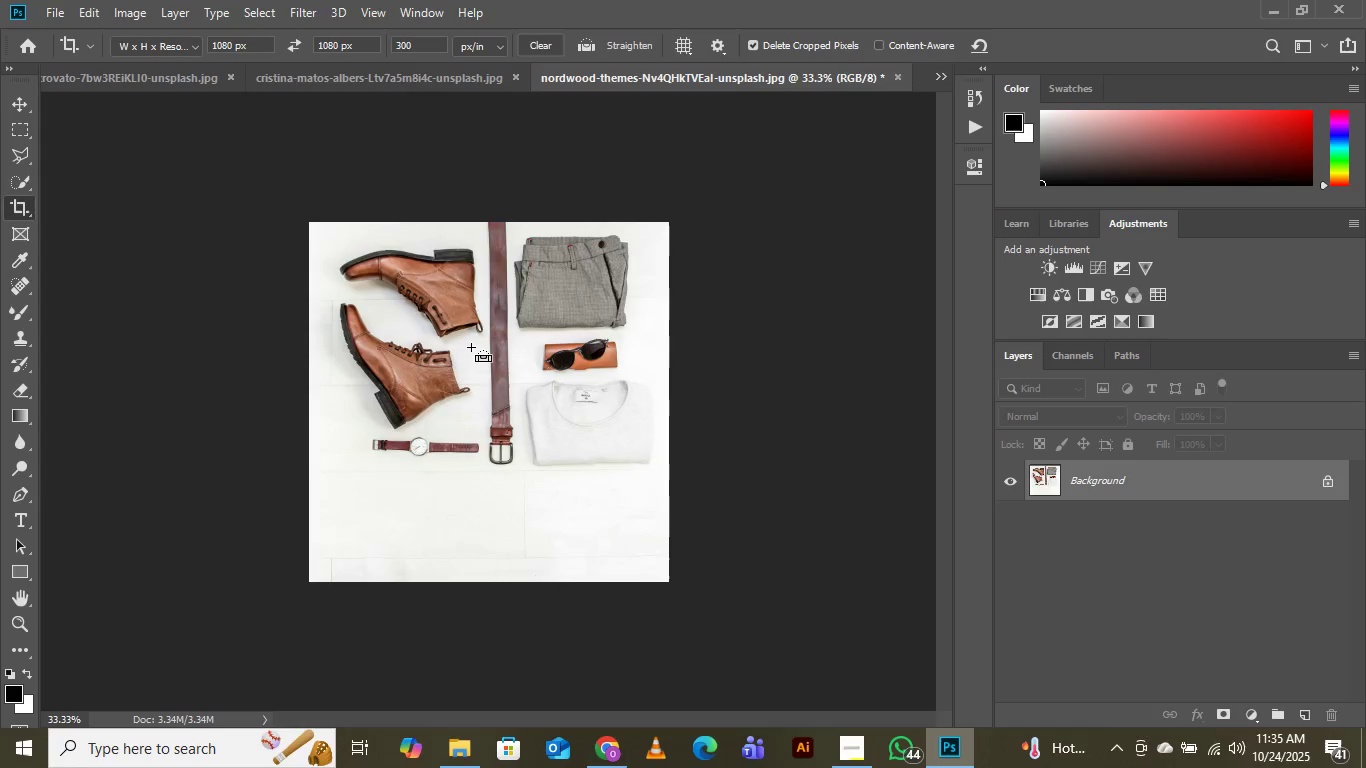 
key(Control+Equal)
 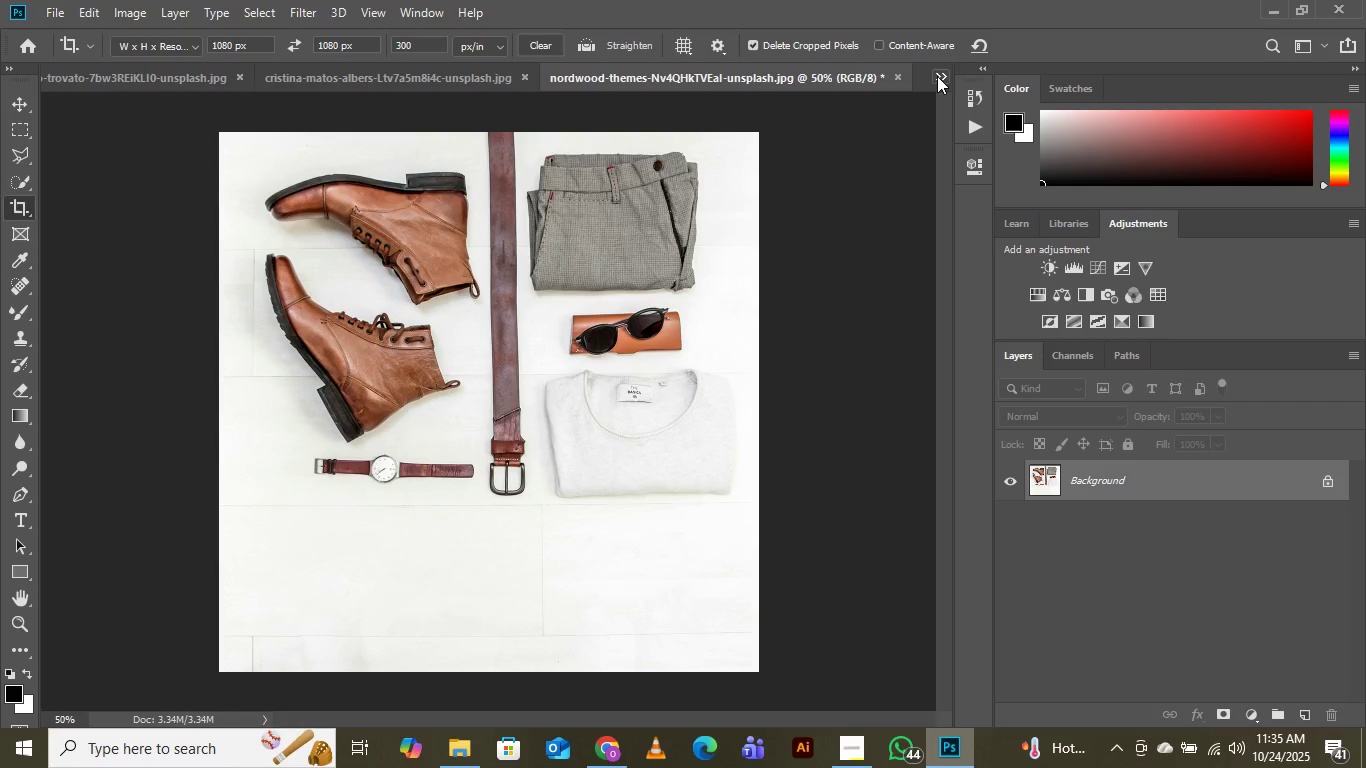 
left_click([937, 76])
 